 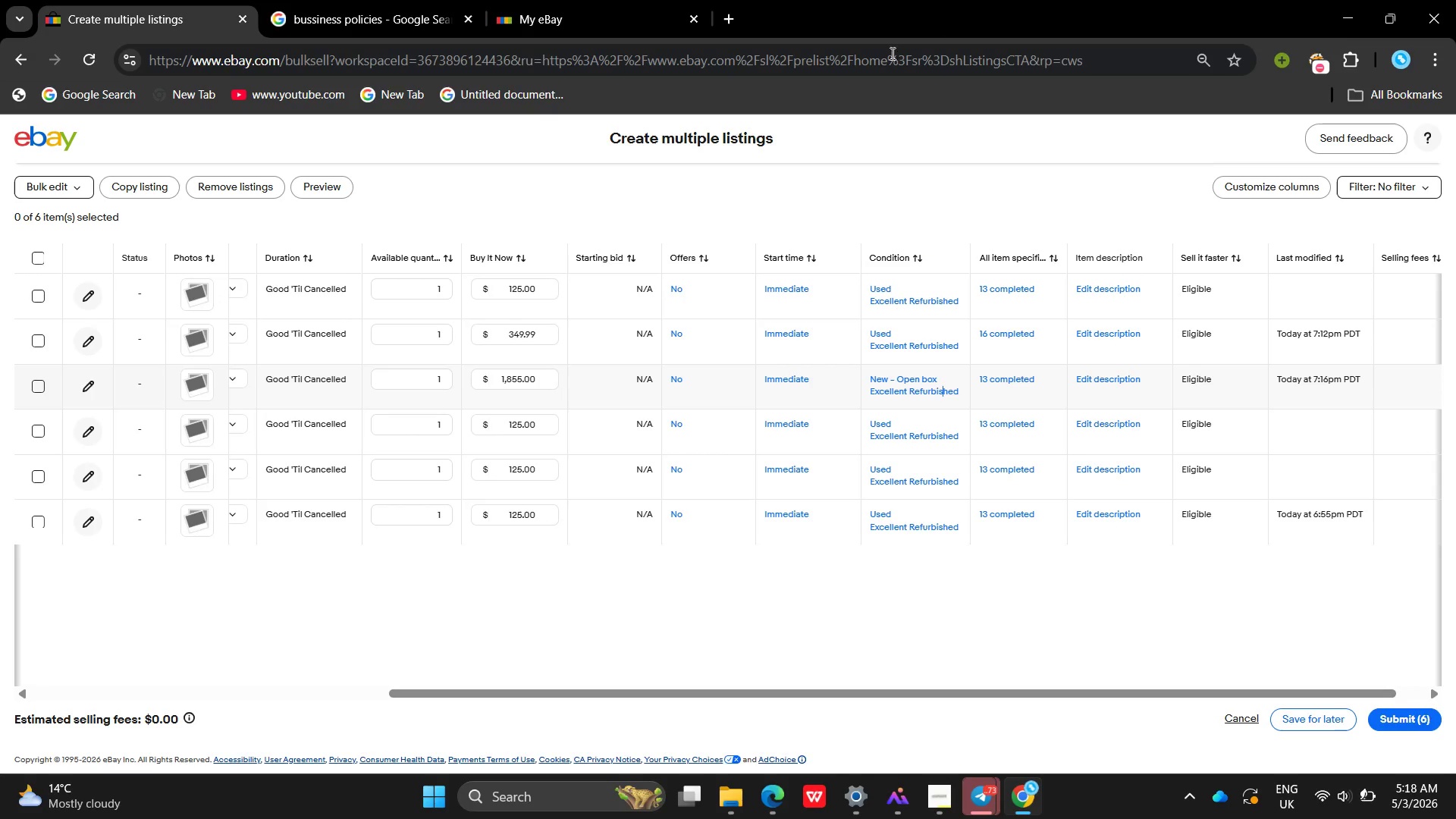 
left_click([513, 378])
 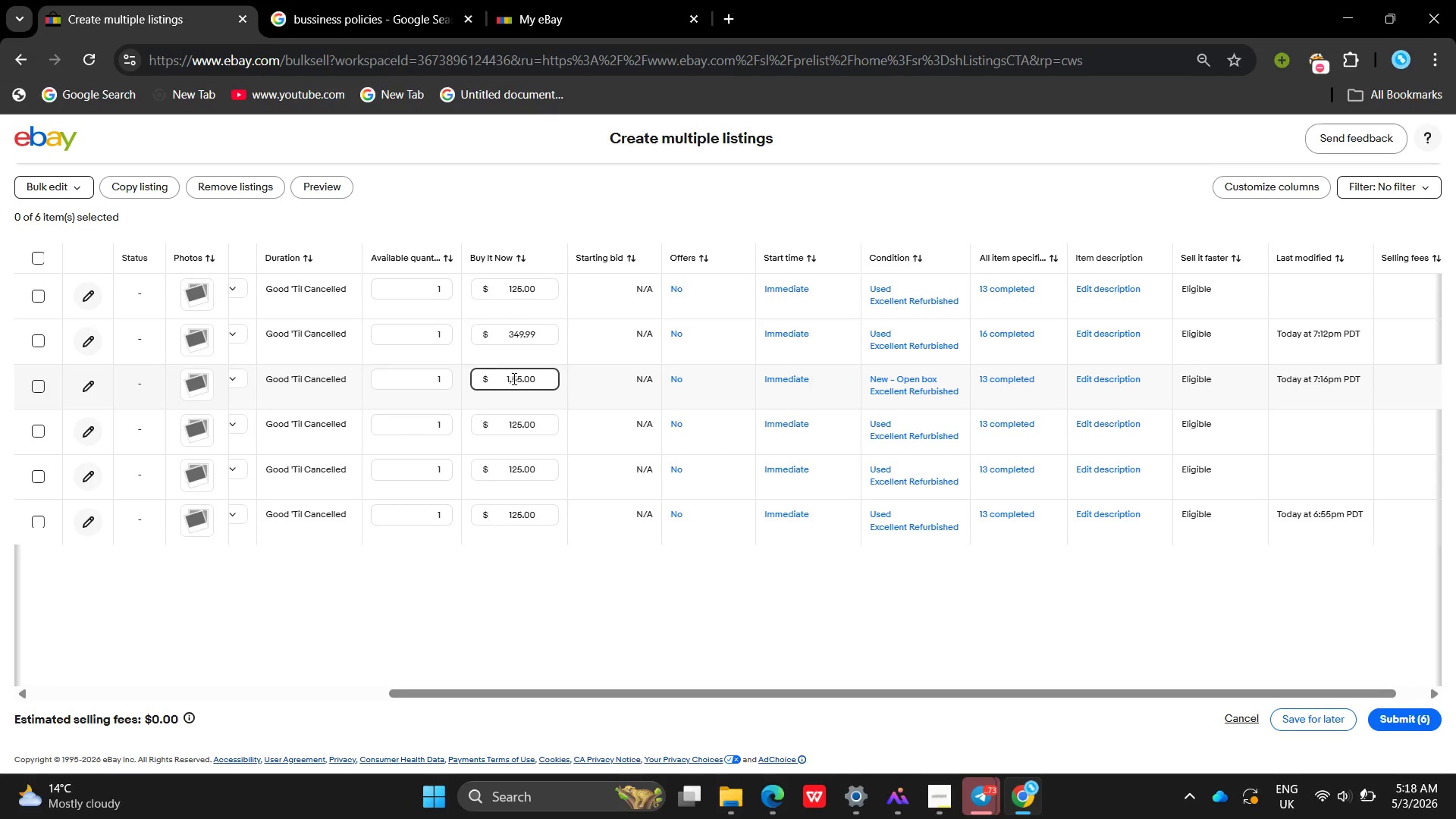 
key(Backspace)
 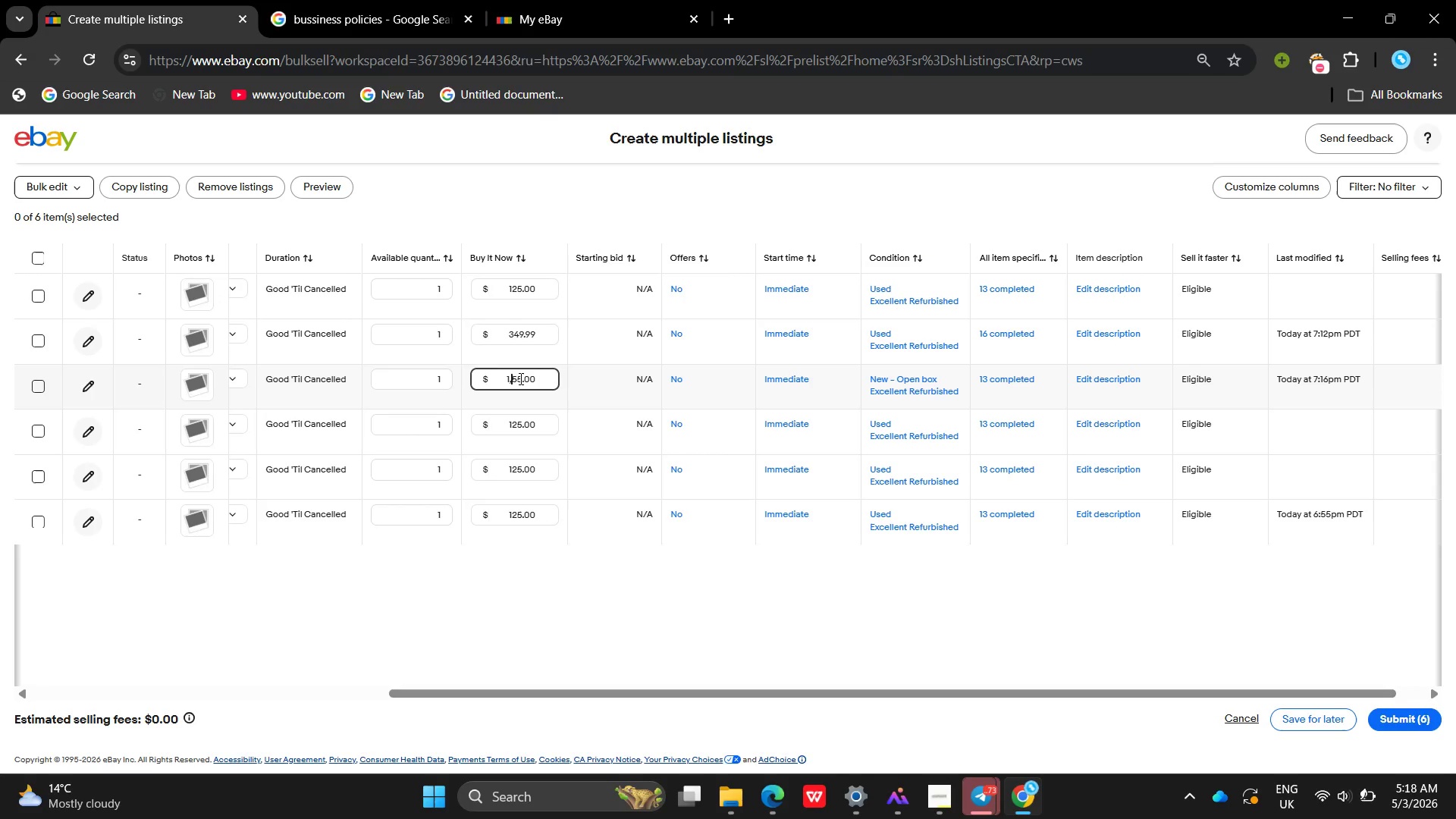 
left_click([519, 378])
 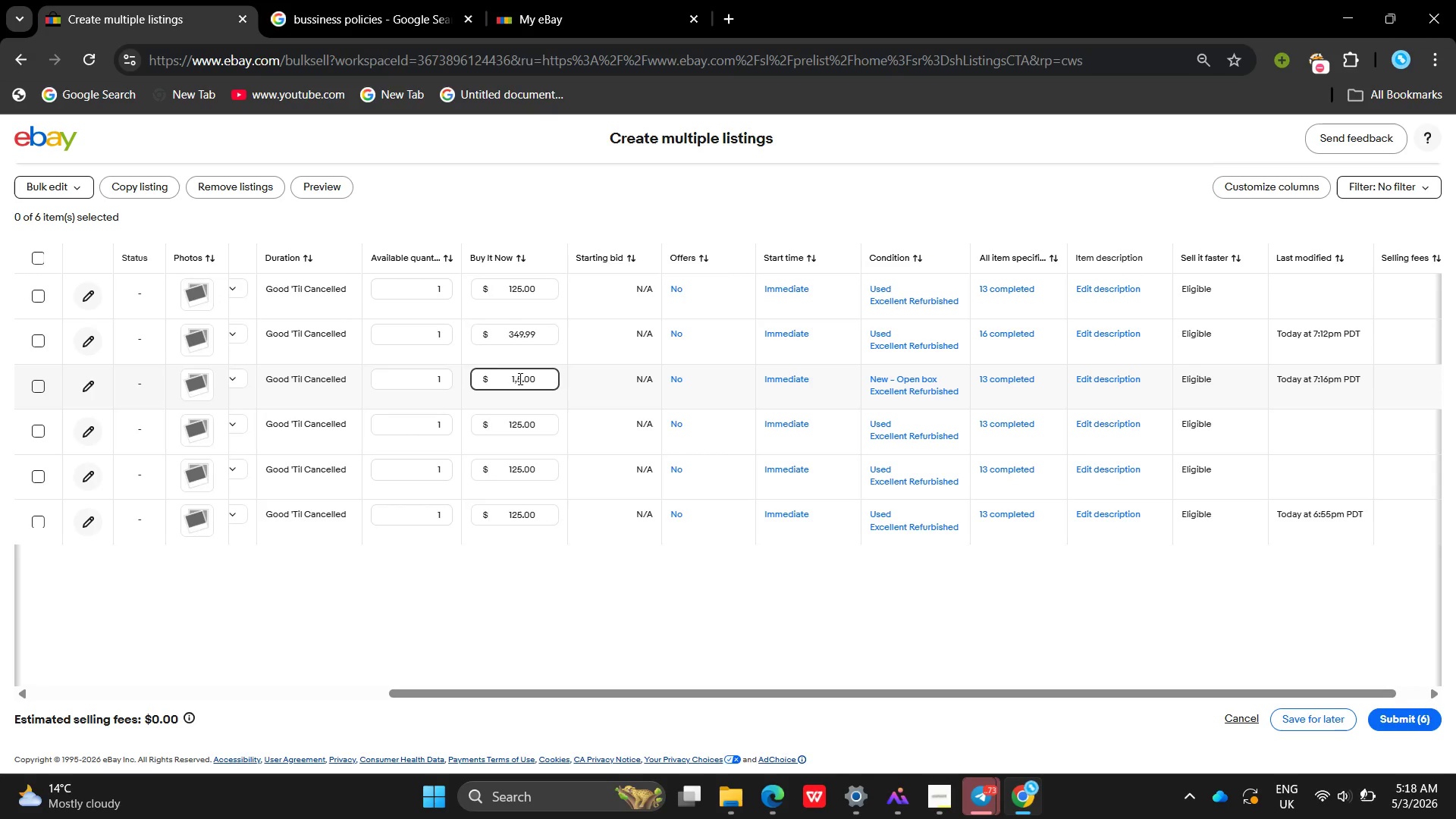 
key(Backspace)
 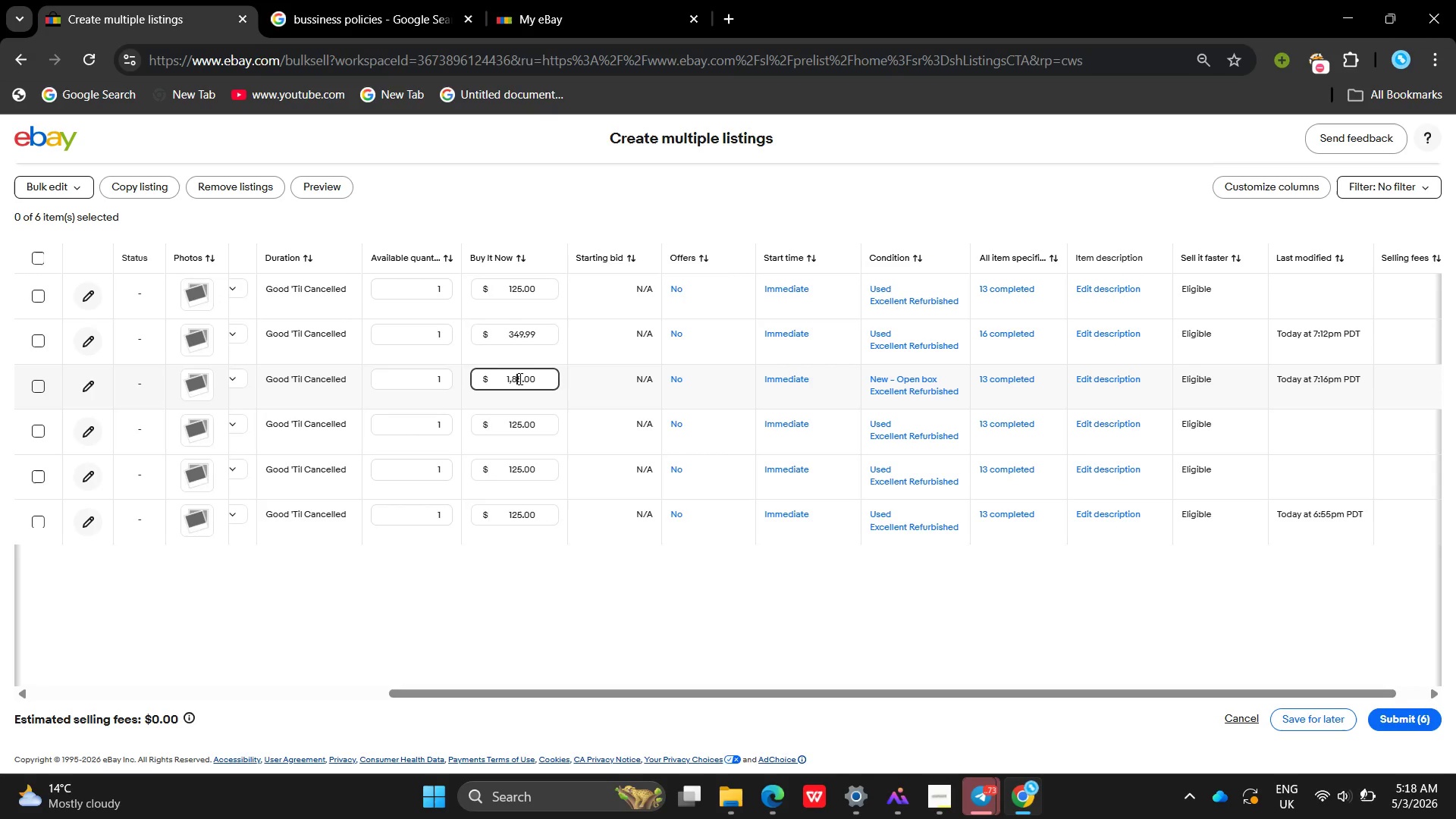 
key(8)
 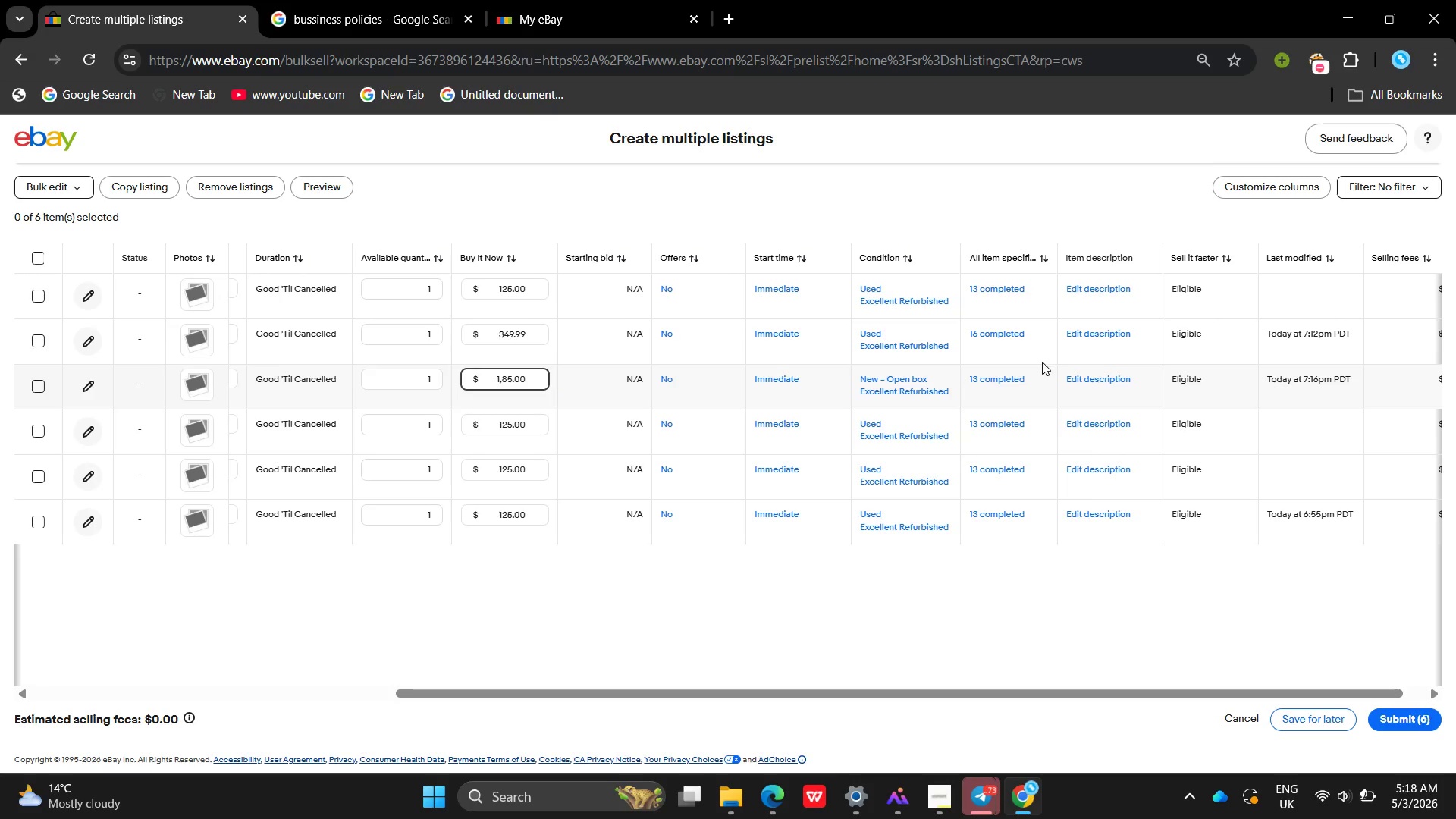 
left_click([1018, 388])
 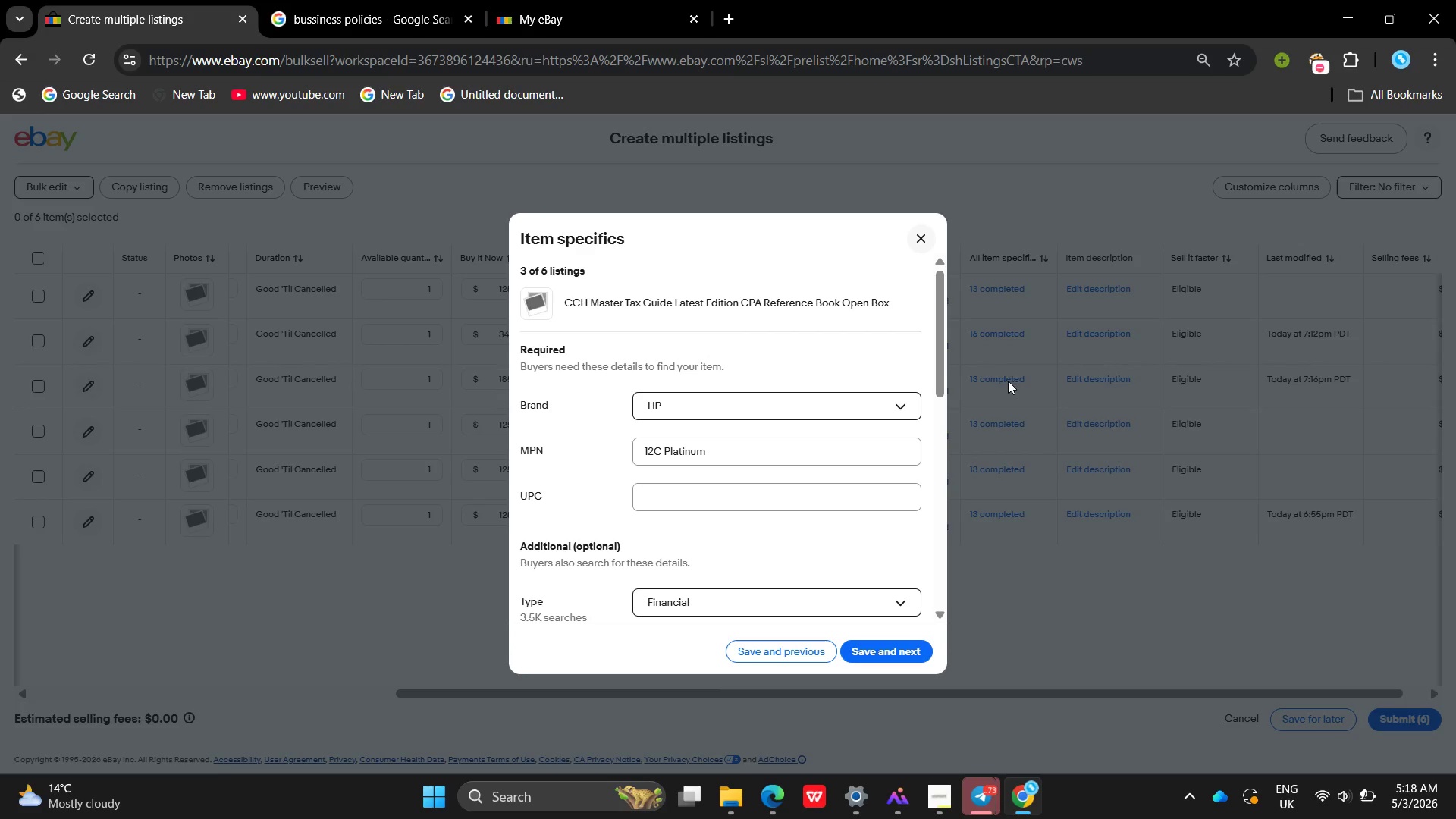 
left_click([798, 393])
 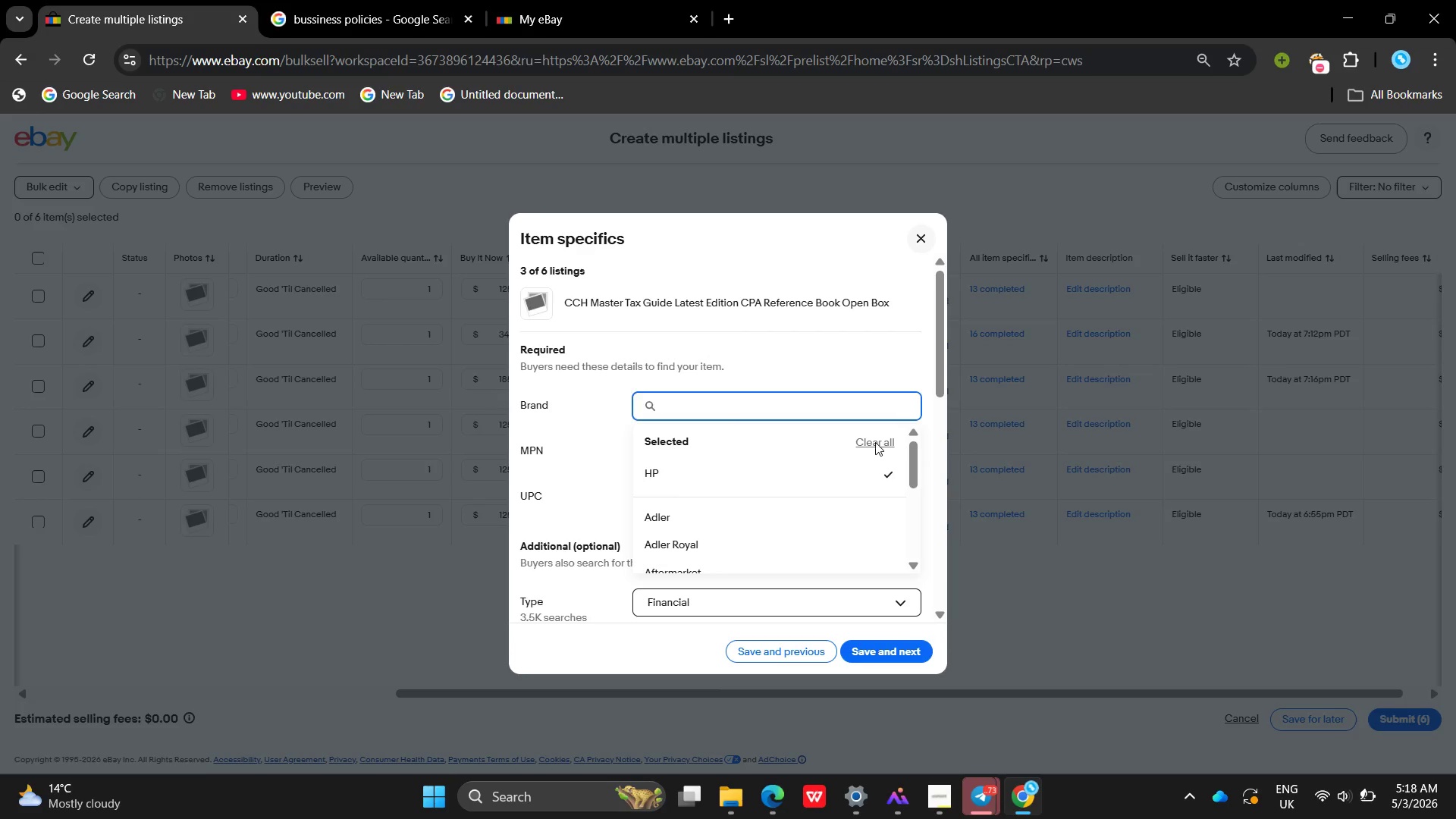 
left_click([875, 442])
 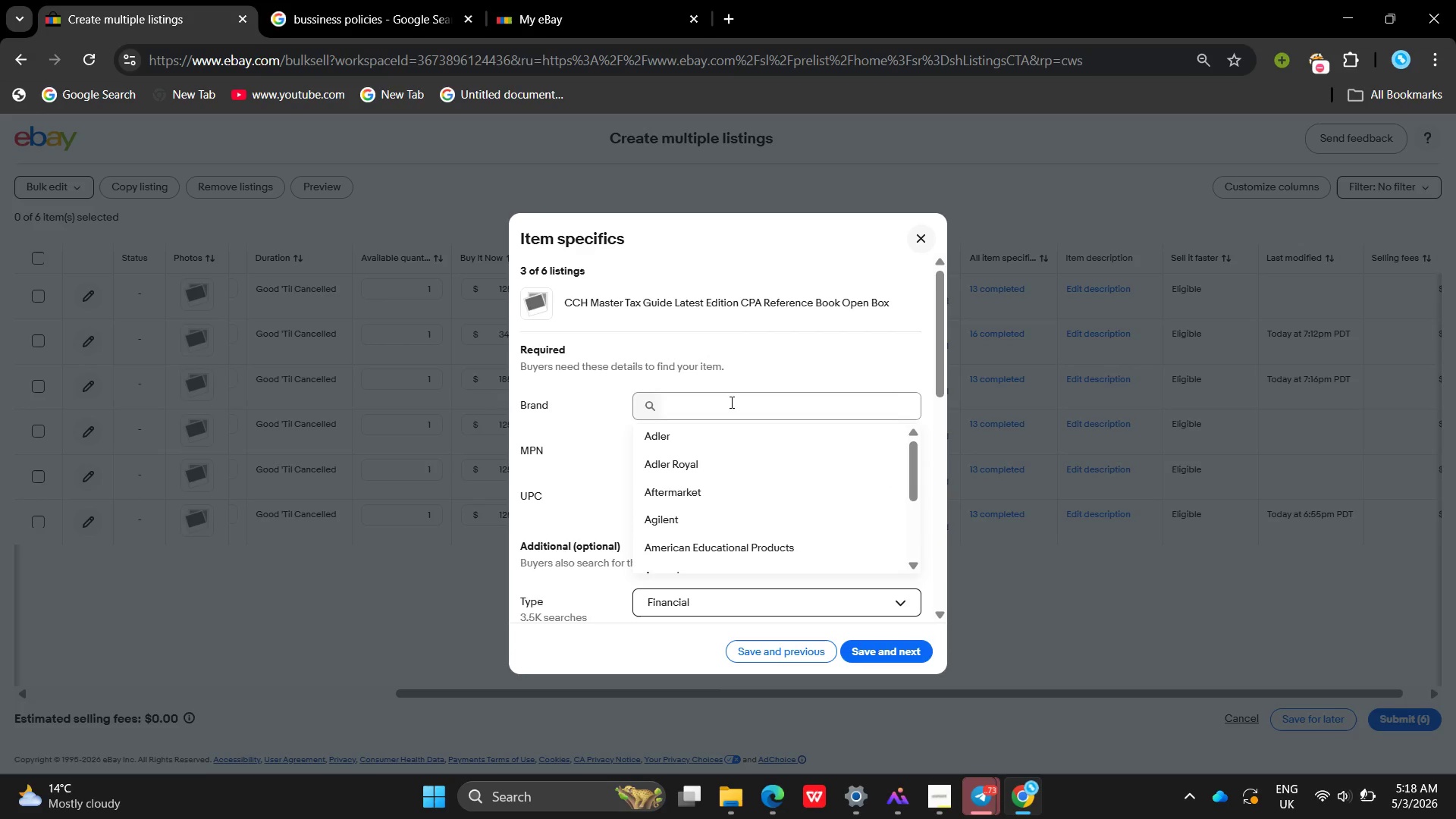 
left_click([730, 402])
 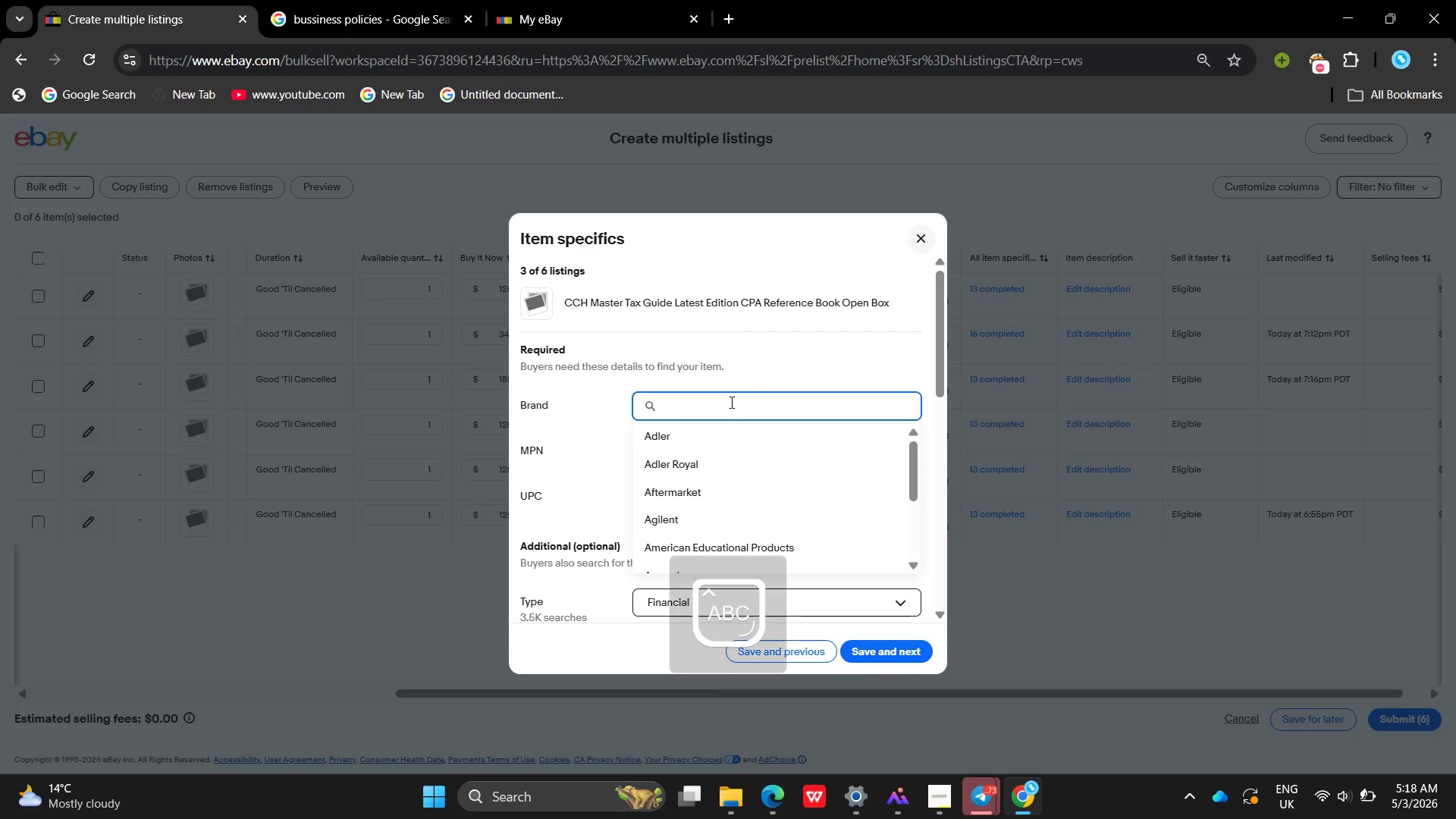 
type(CCH])
key(Backspace)
 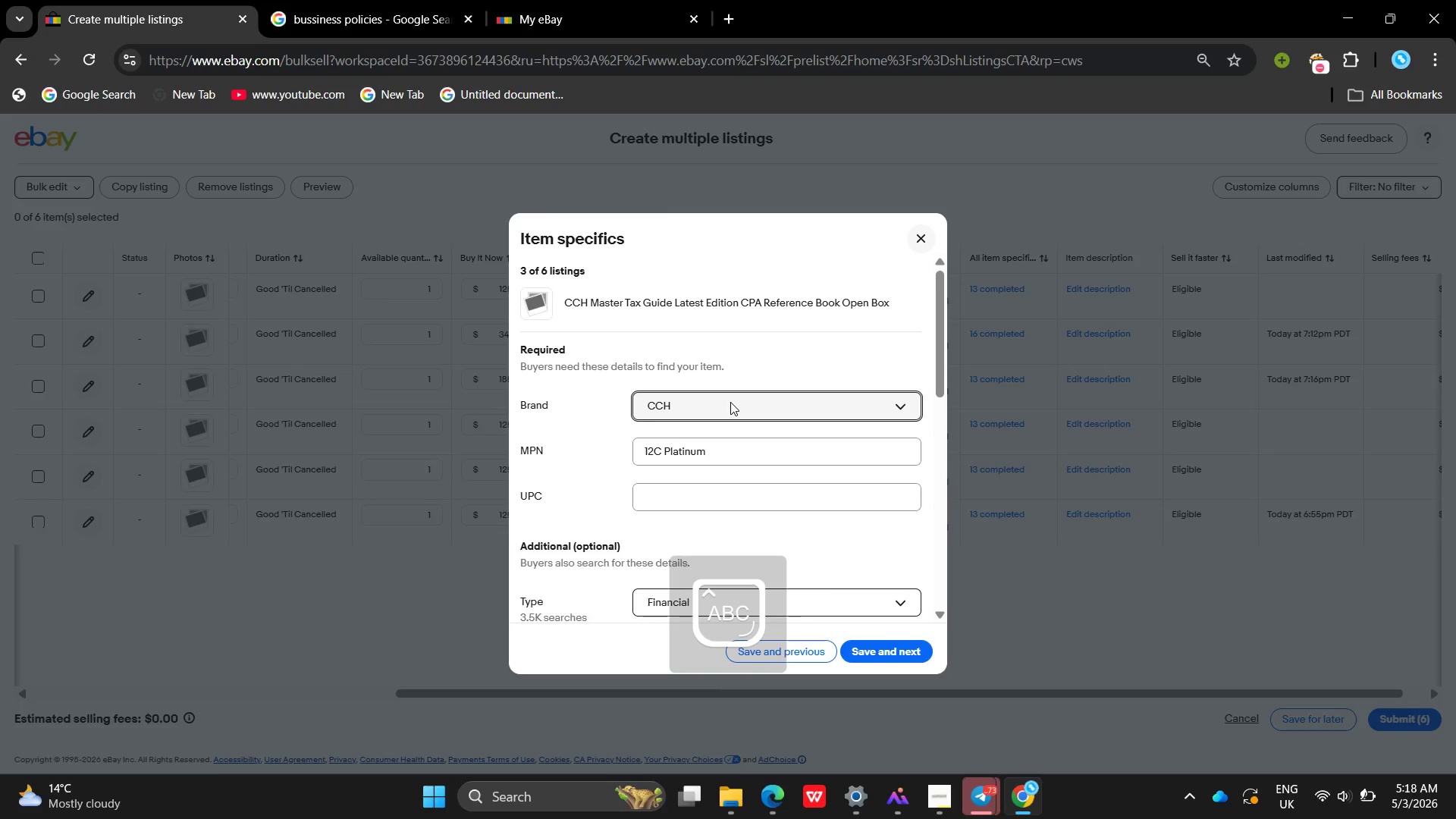 
key(Enter)
 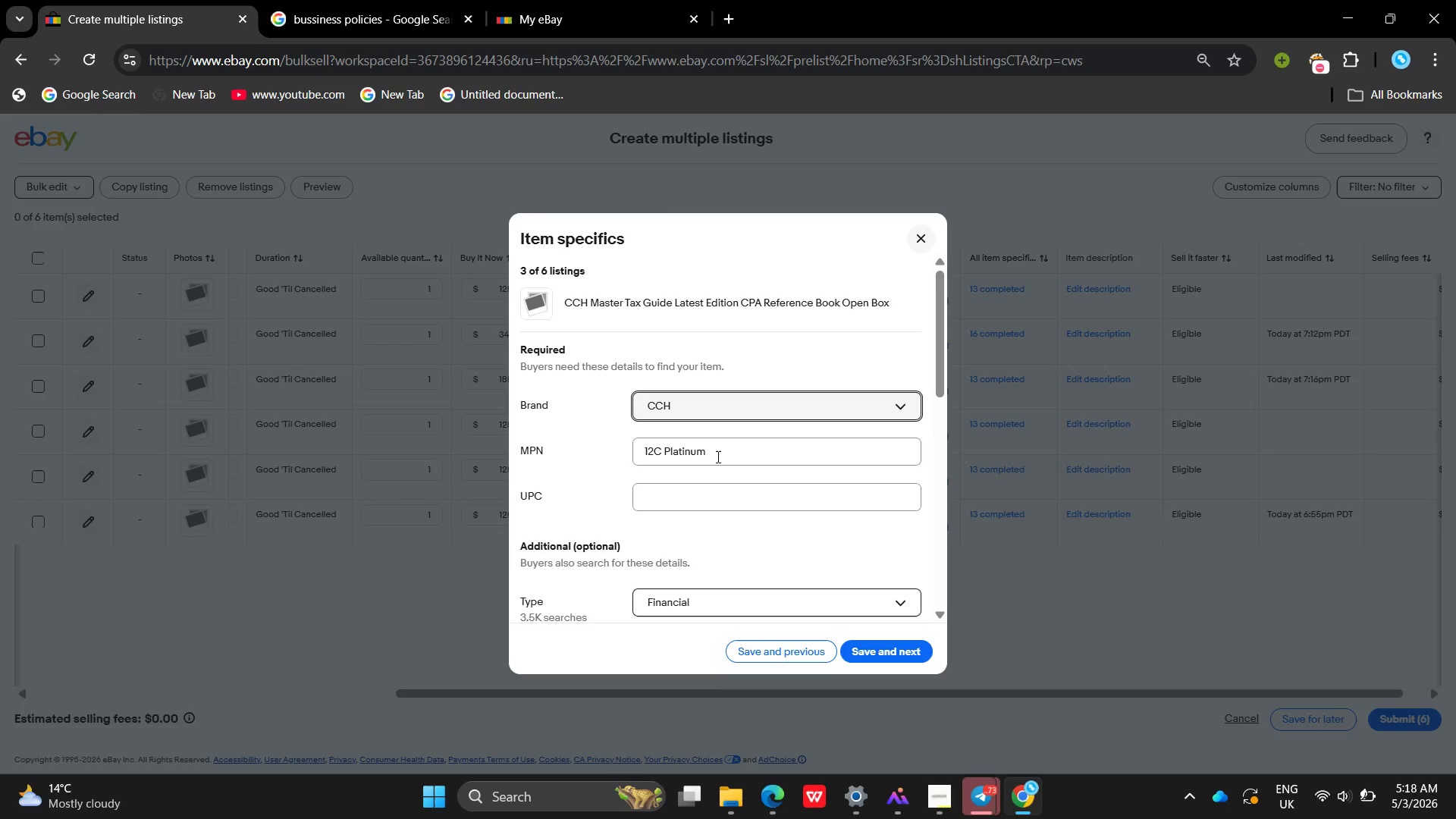 
wait(19.7)
 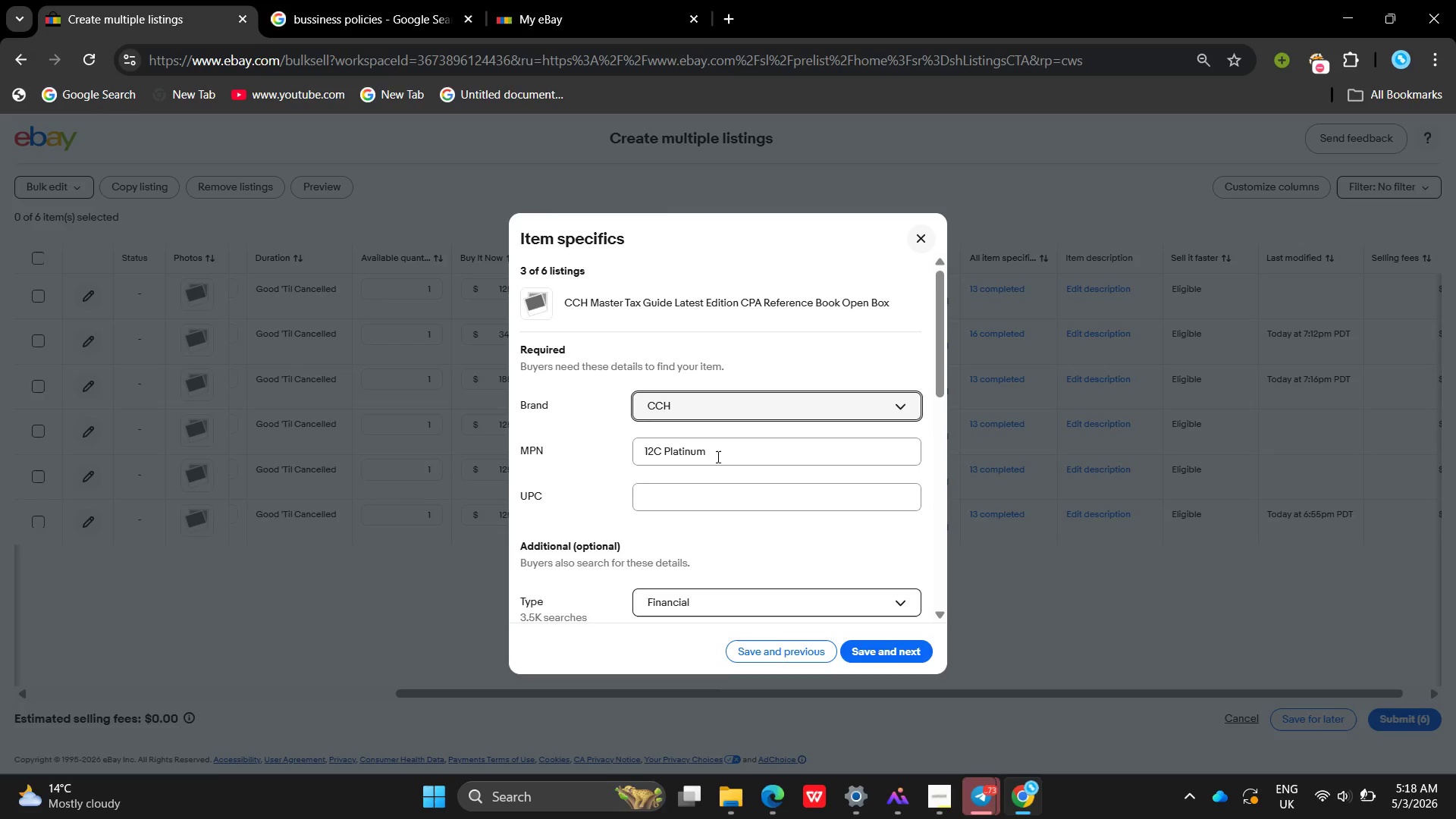 
left_click_drag(start_coordinate=[718, 460], to_coordinate=[591, 437])
 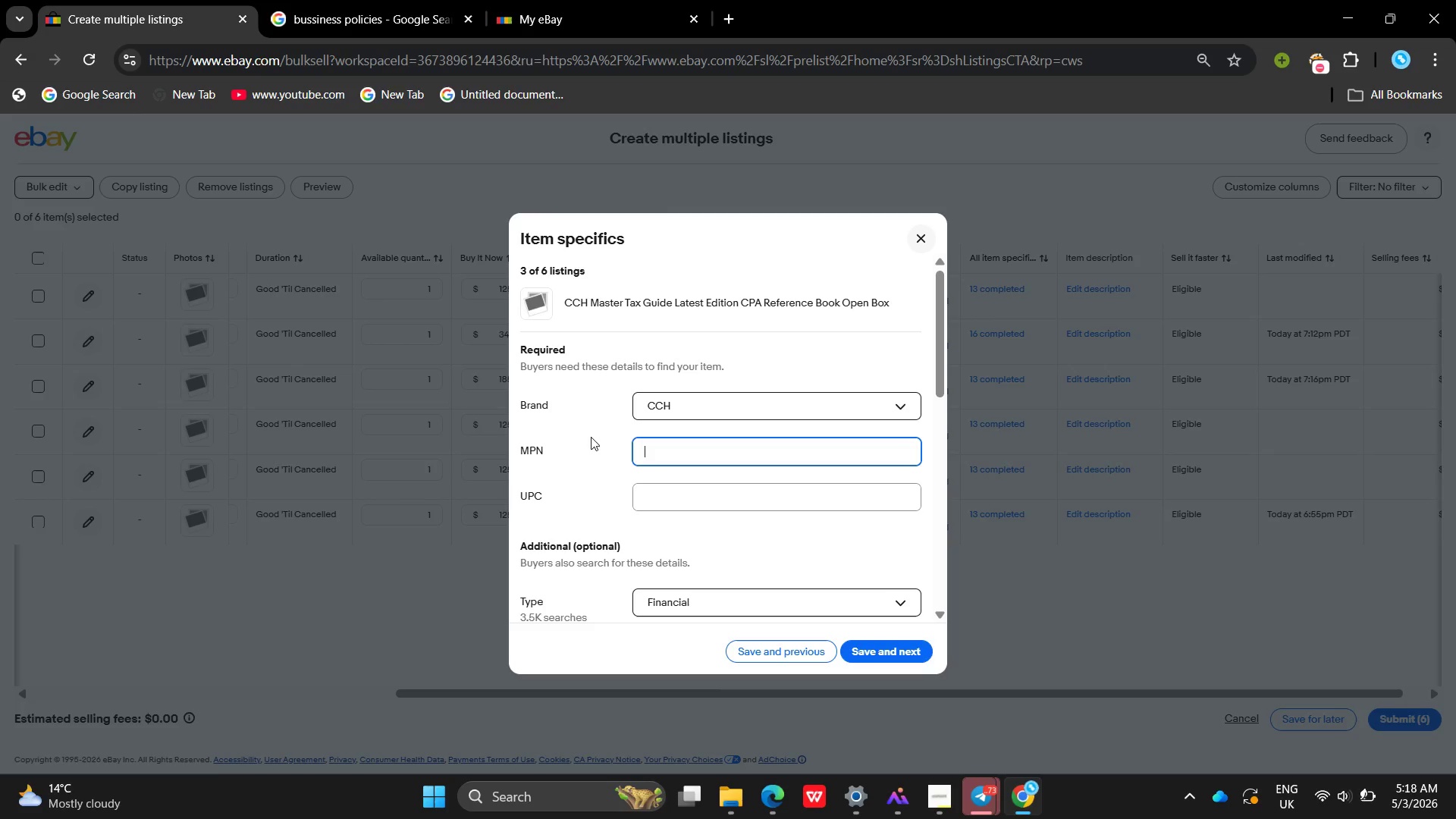 
key(Backspace)
 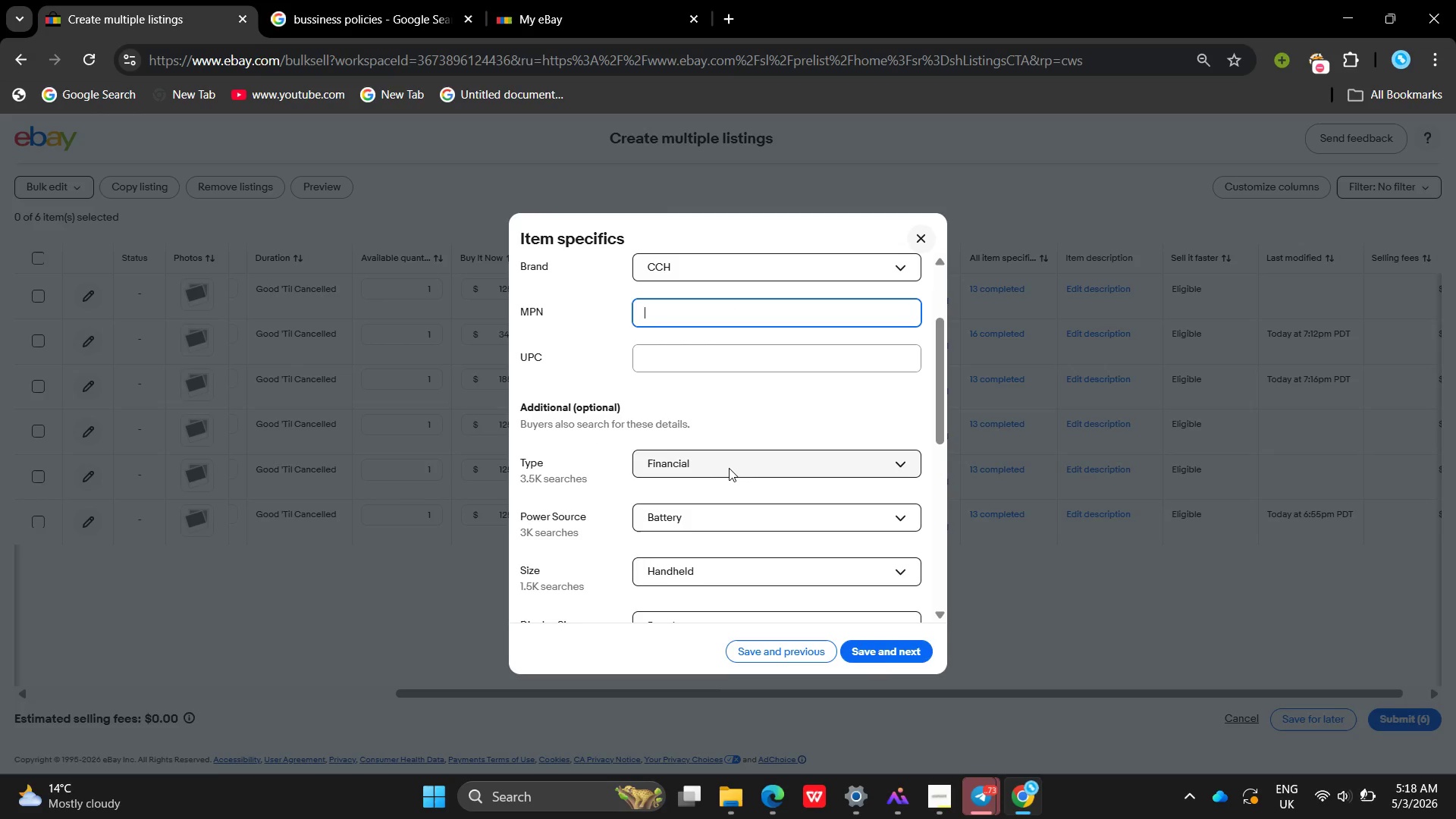 
left_click([729, 468])
 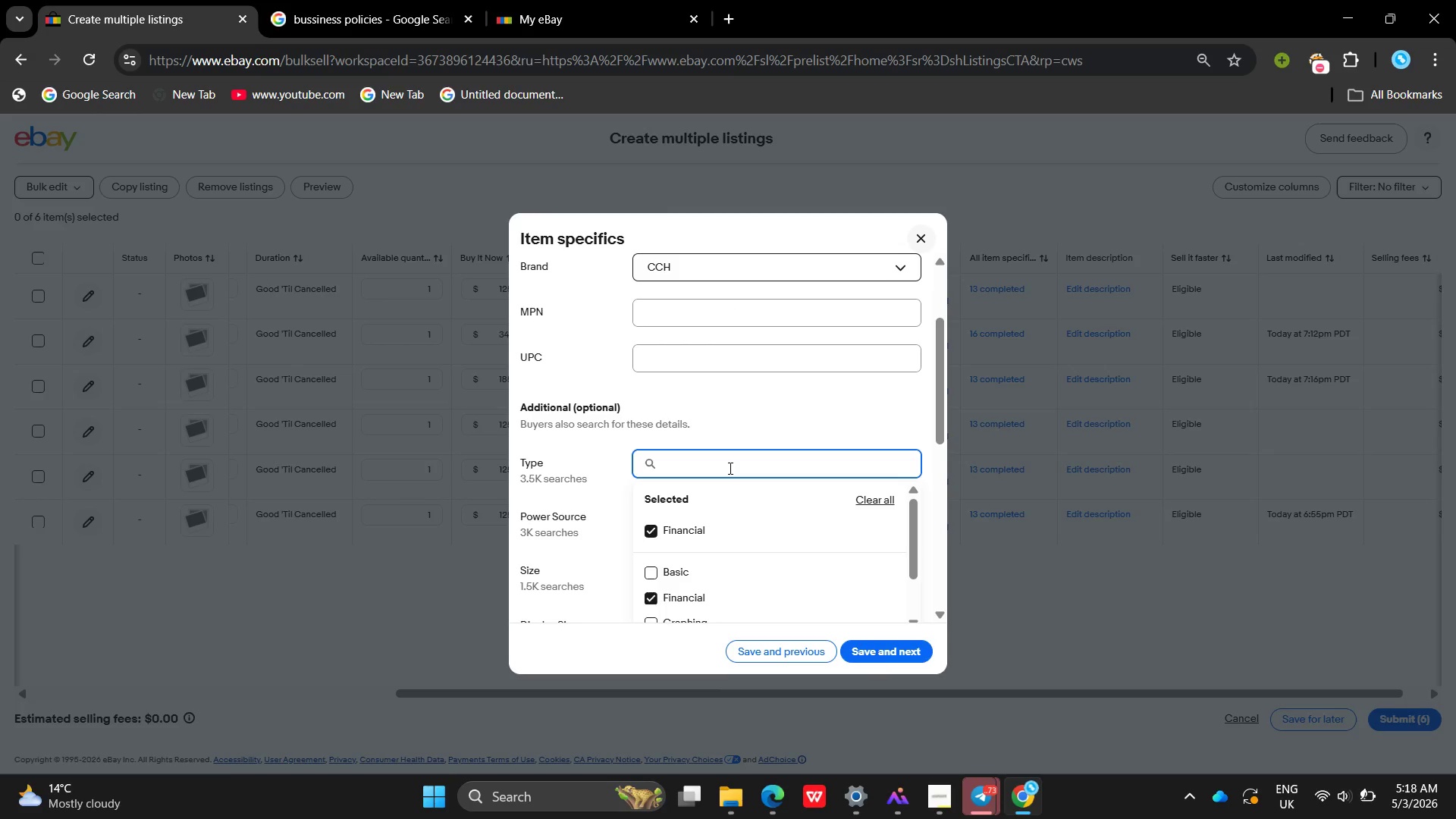 
type(master Tax Guide)
 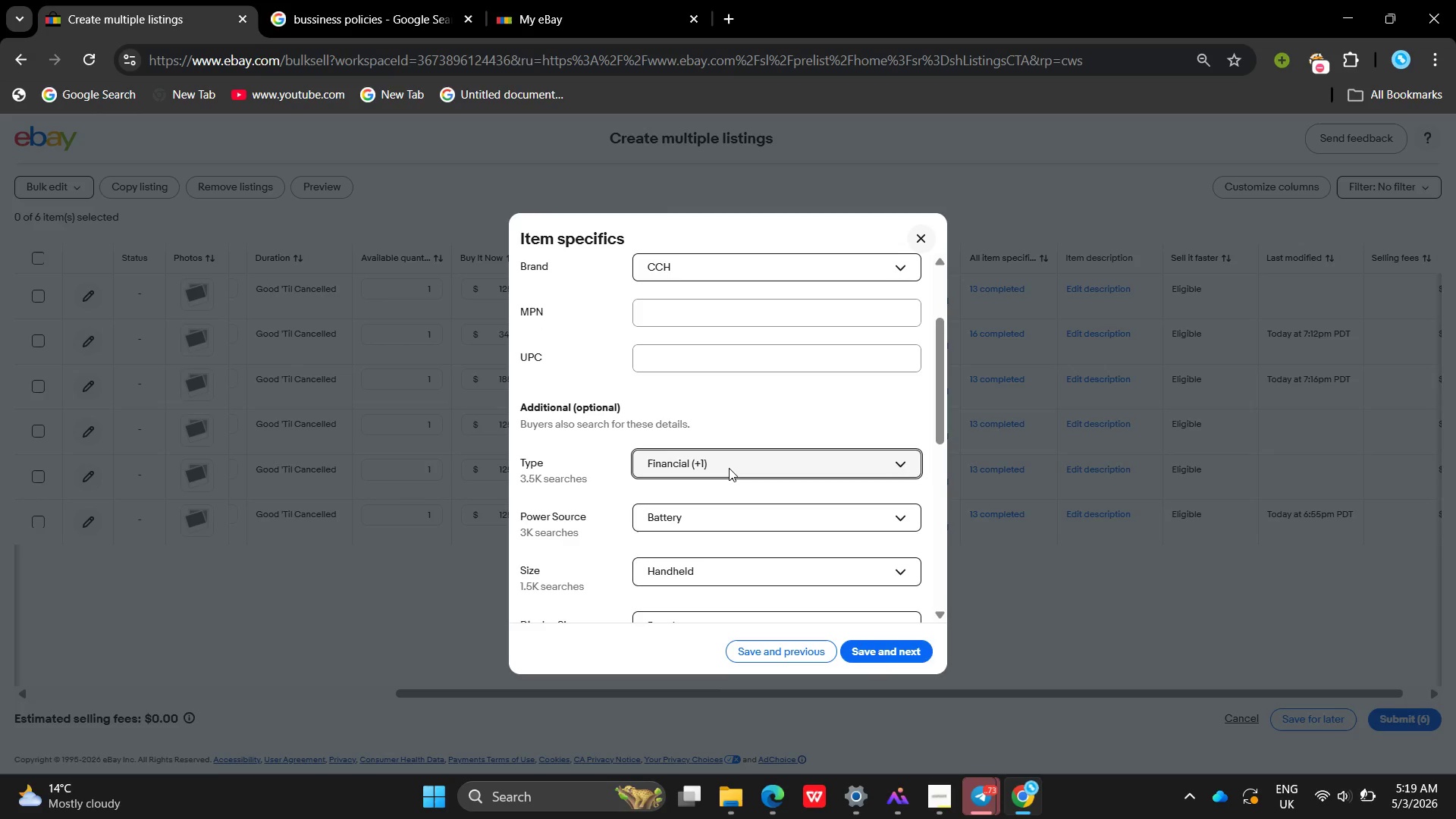 
key(Enter)
 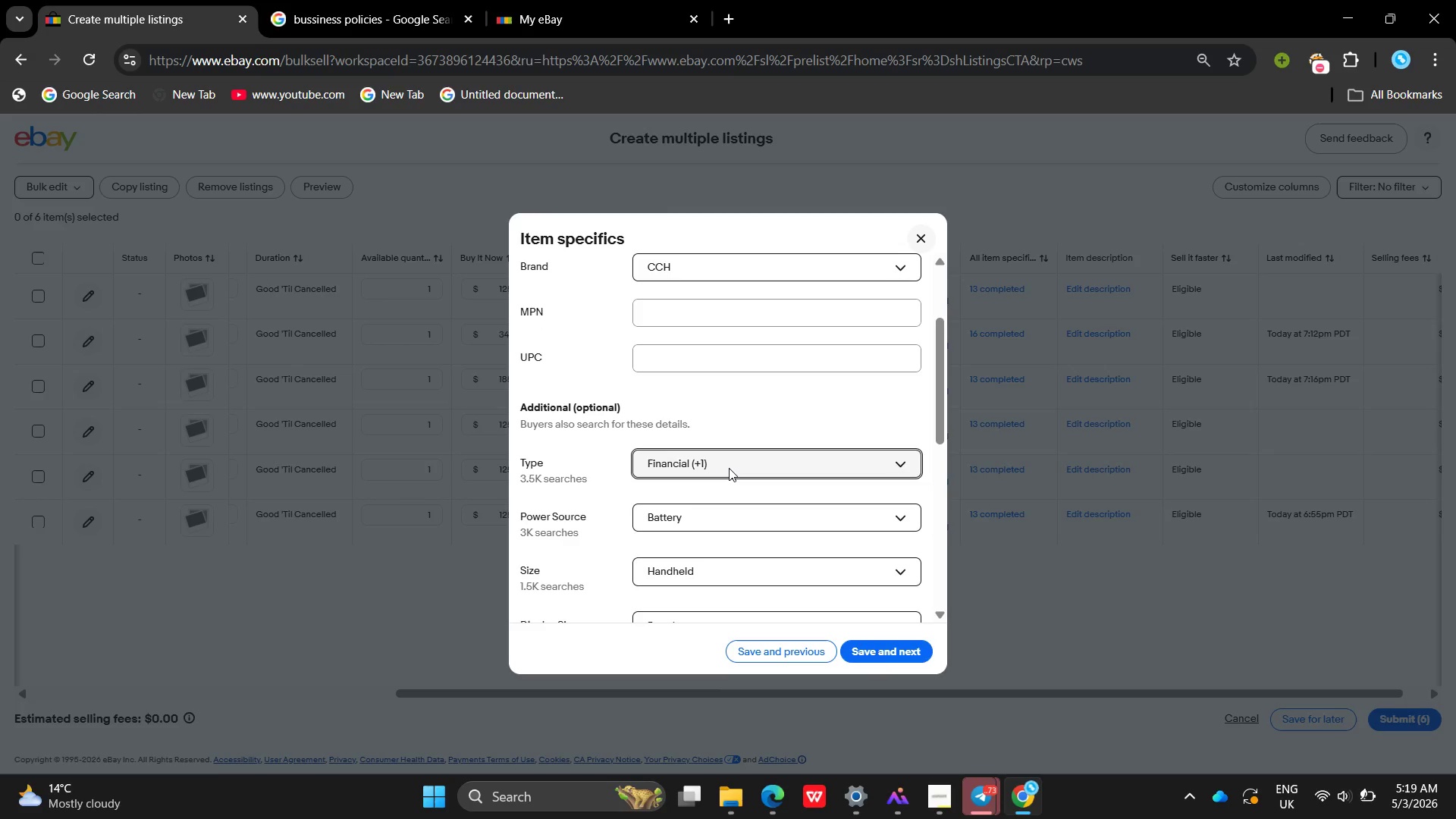 
wait(13.8)
 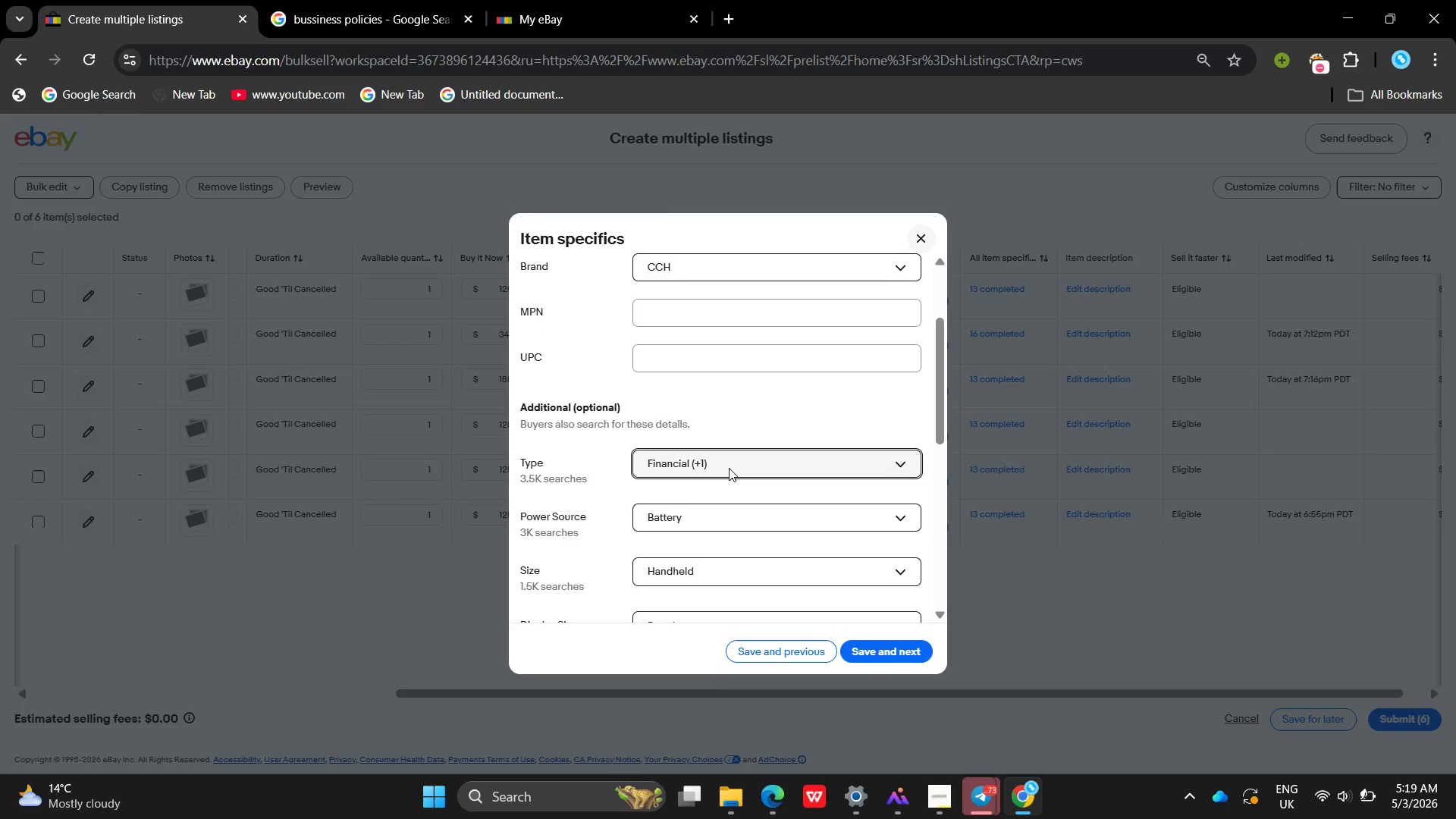 
left_click([882, 647])
 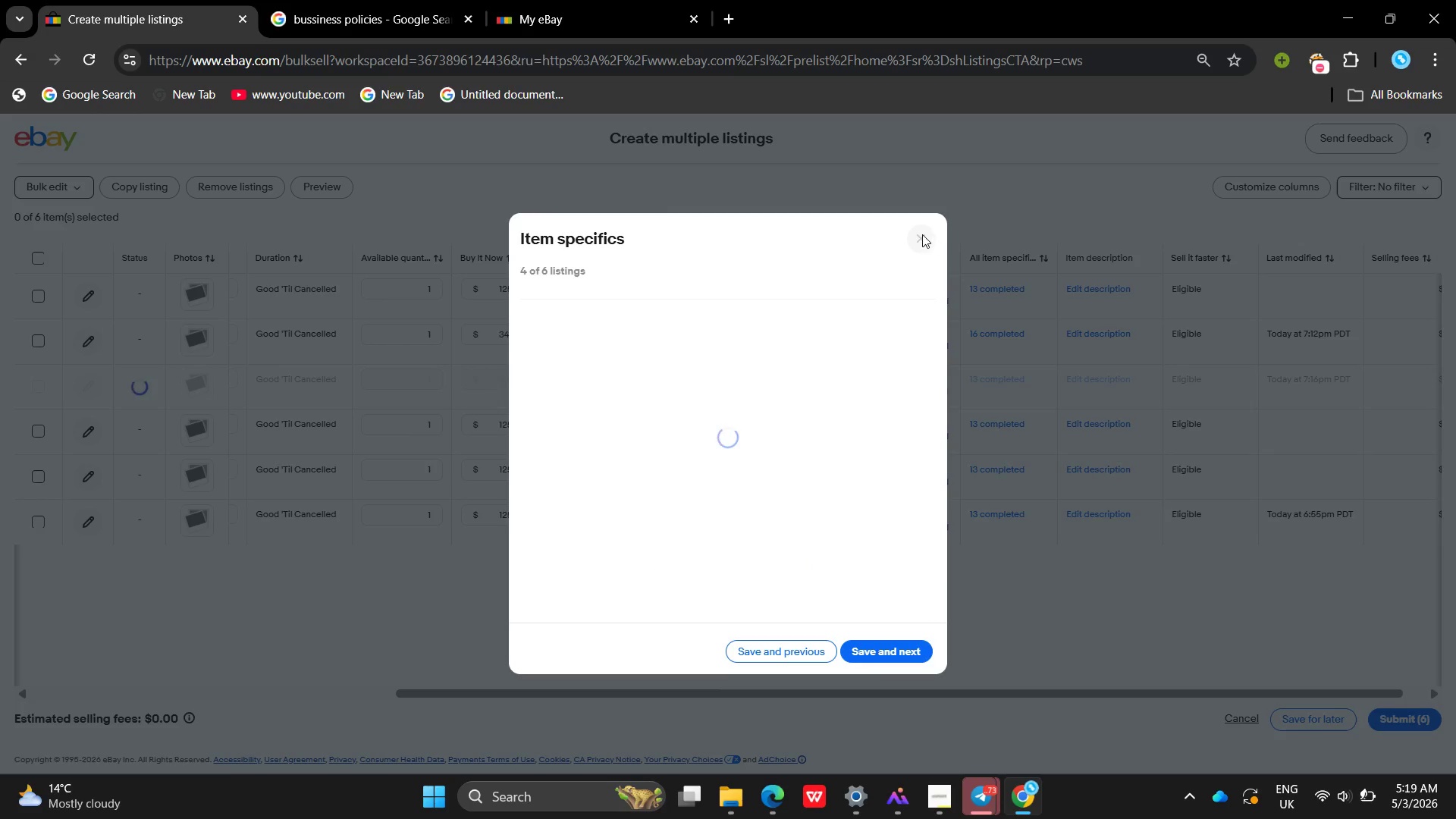 
left_click([922, 234])
 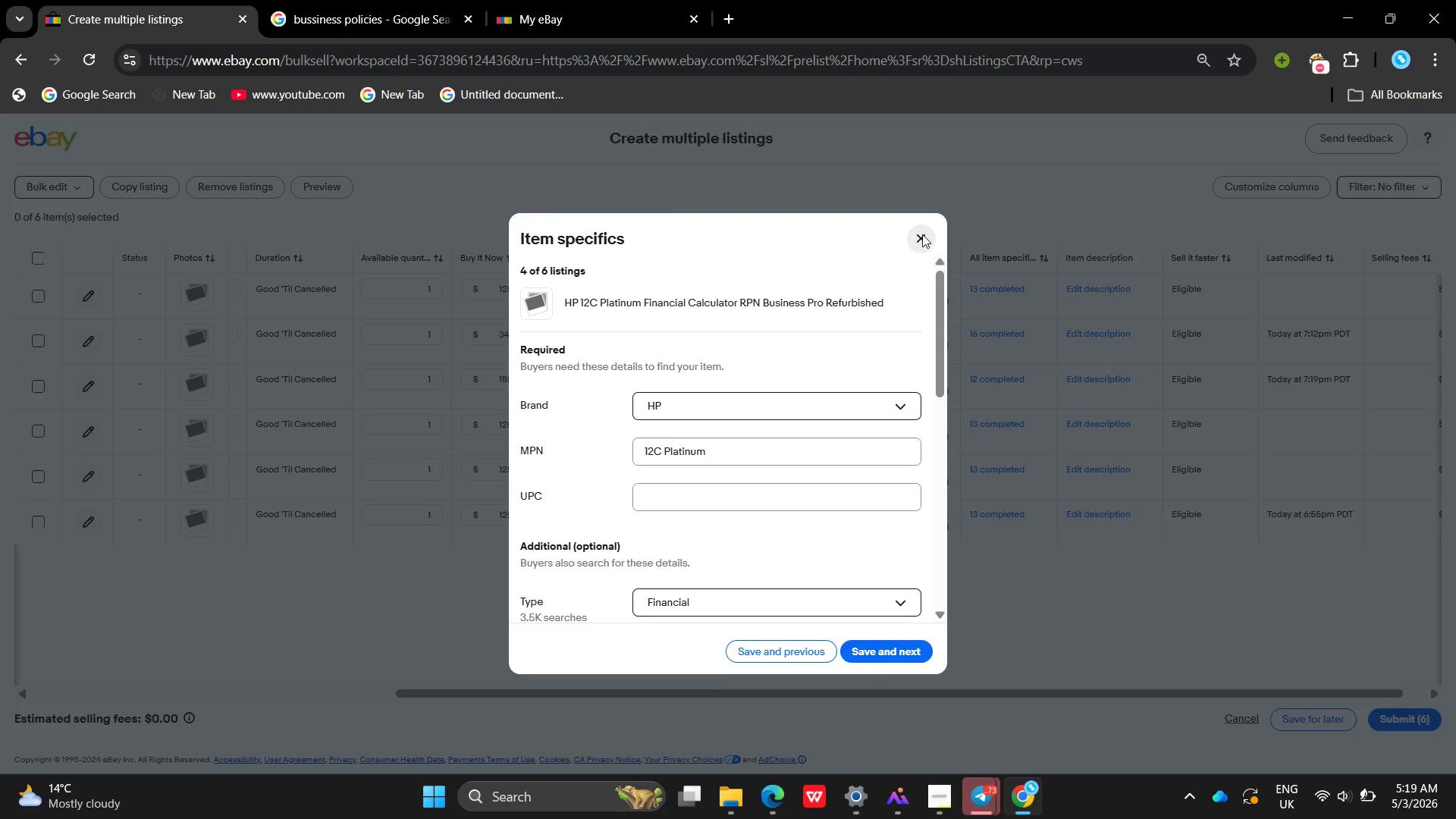 
wait(11.81)
 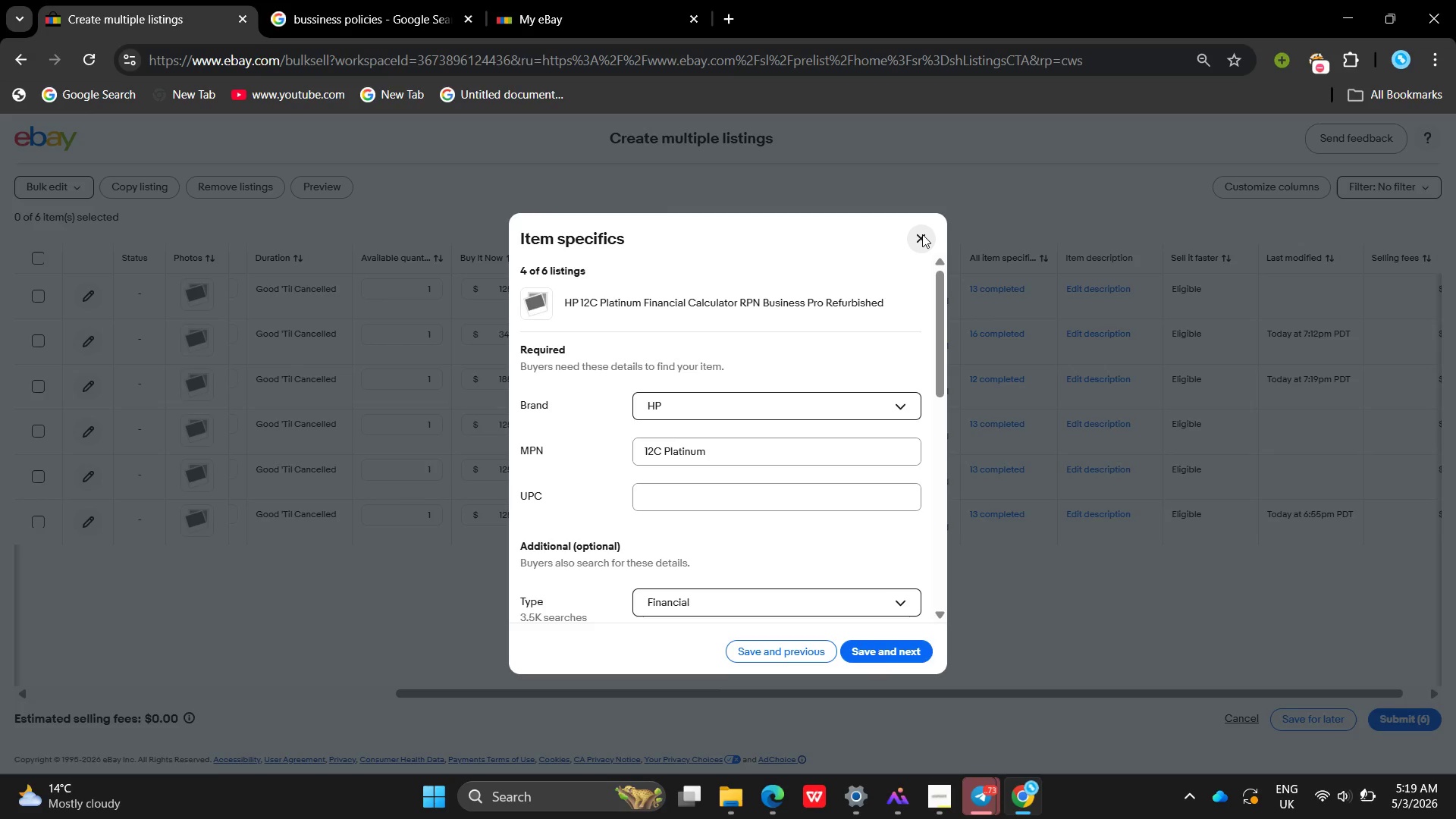 
left_click([930, 246])
 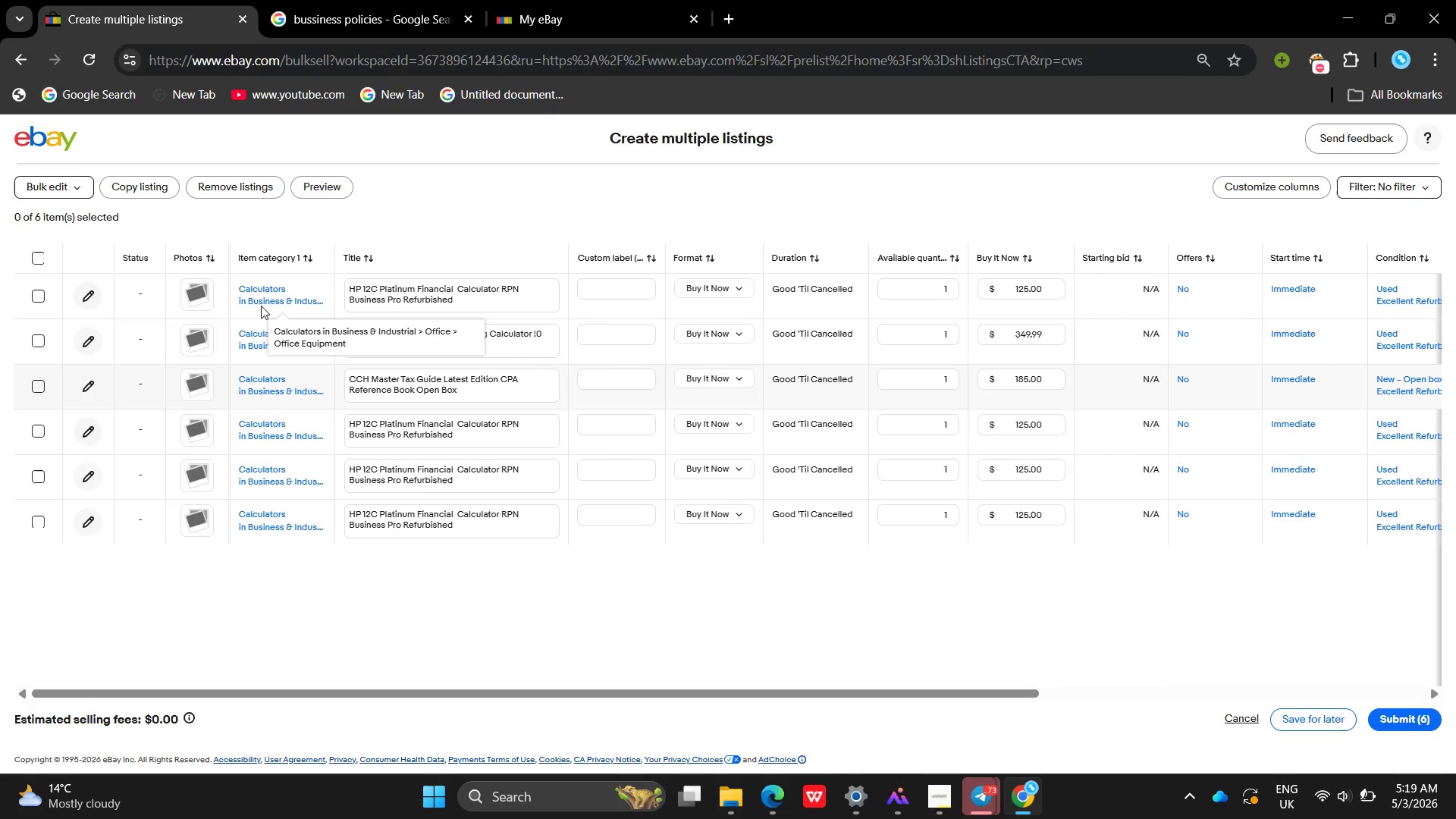 
wait(7.94)
 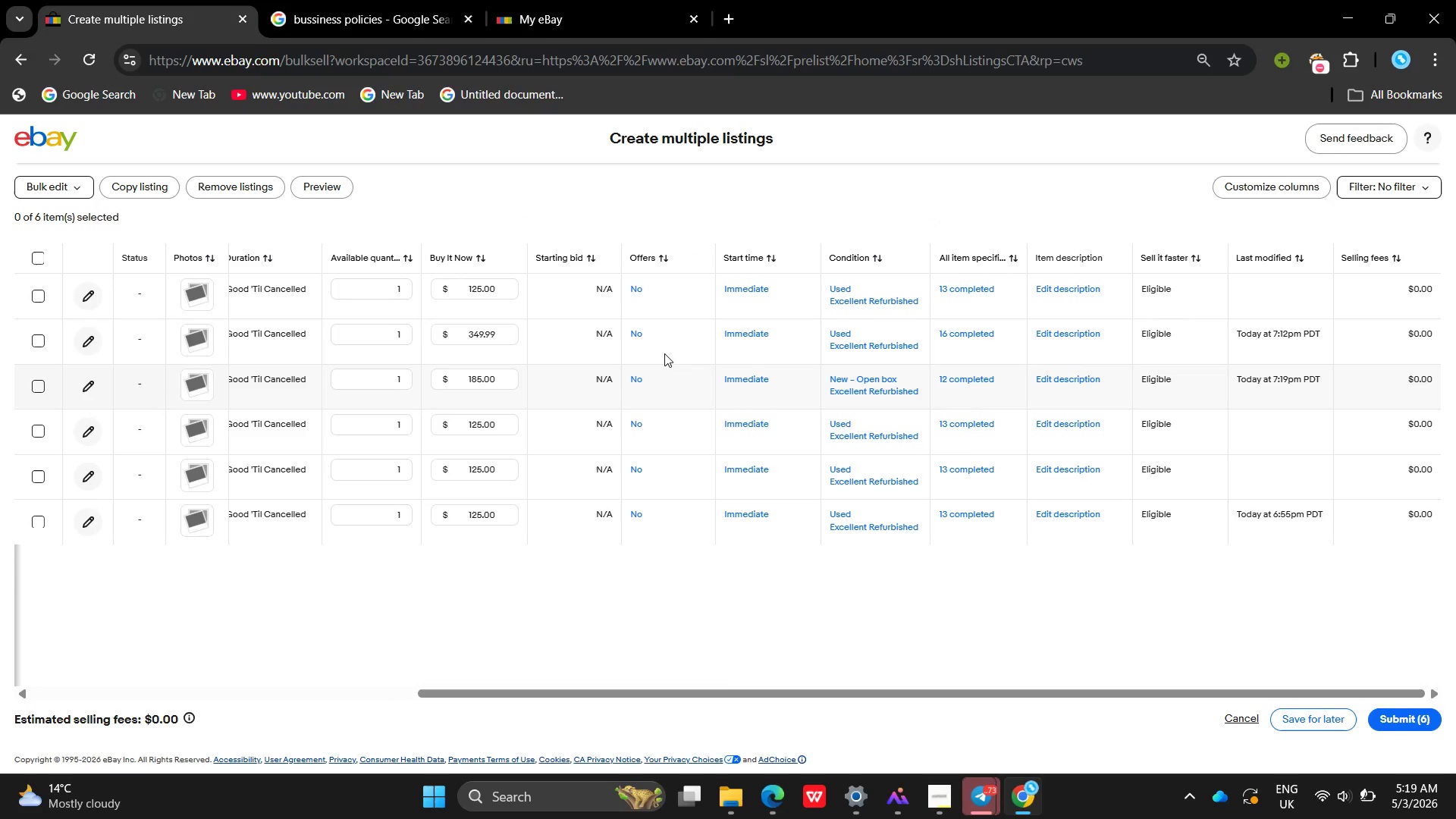 
left_click([31, 388])
 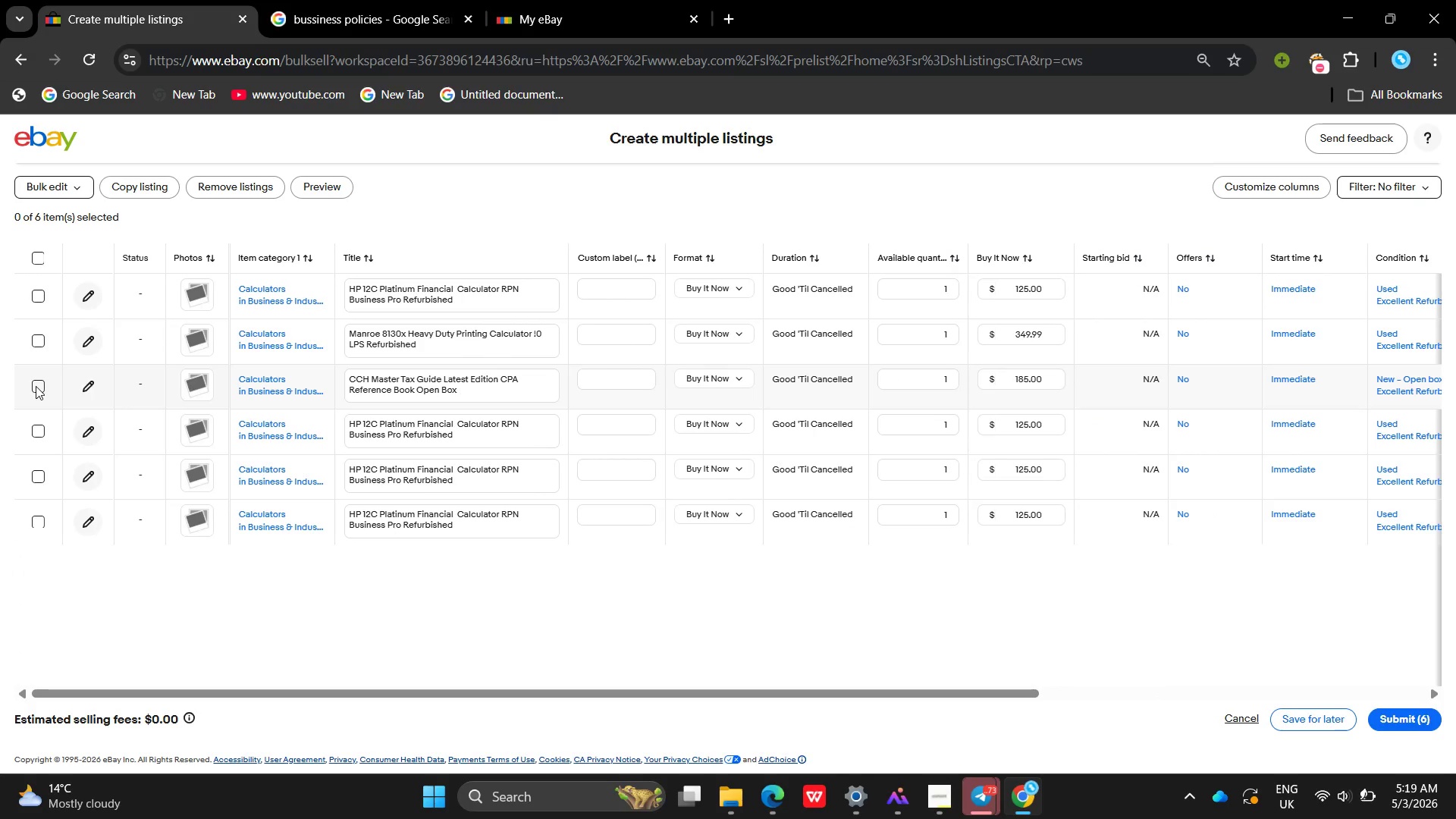 
left_click([36, 386])
 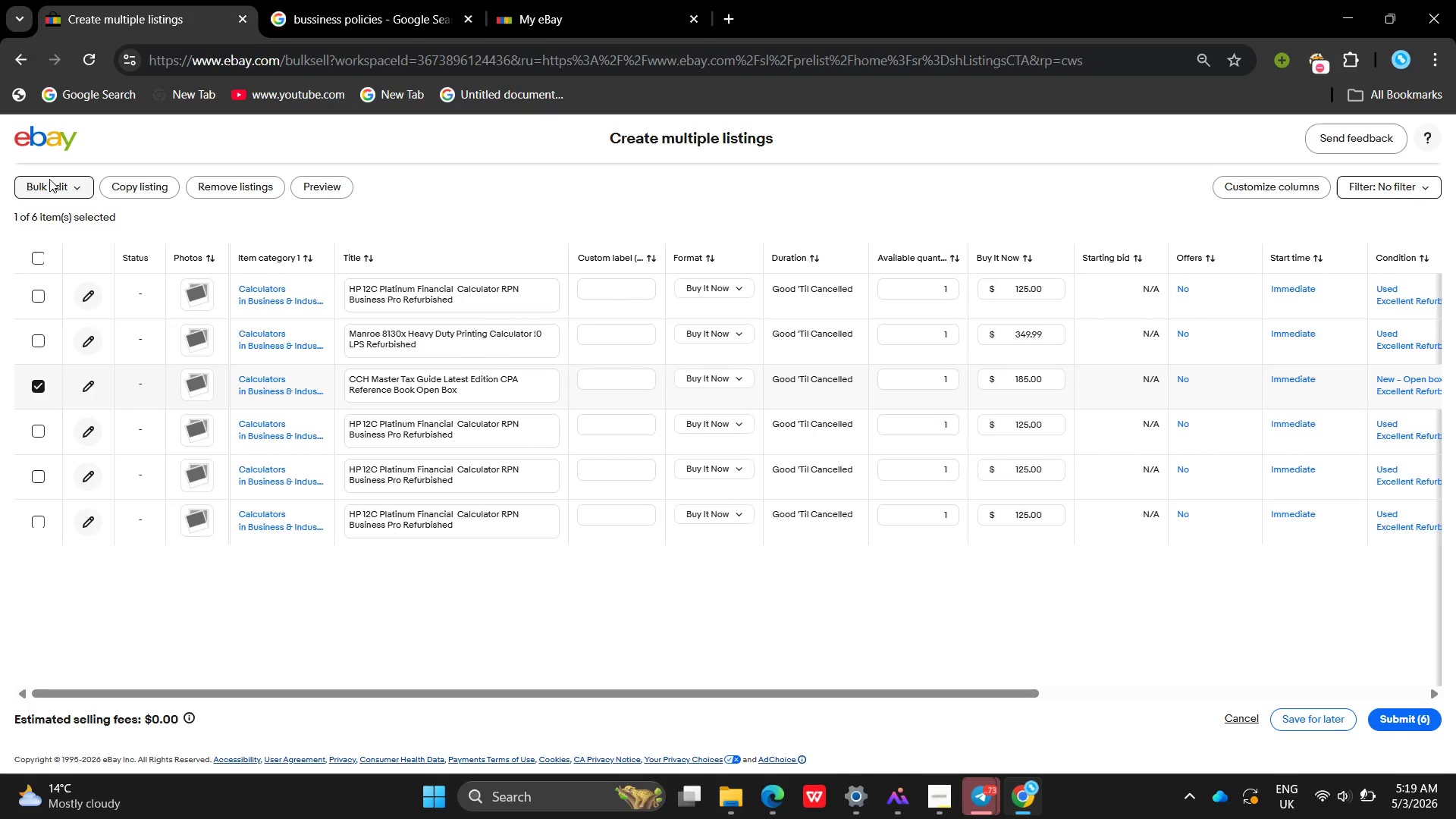 
left_click([49, 179])
 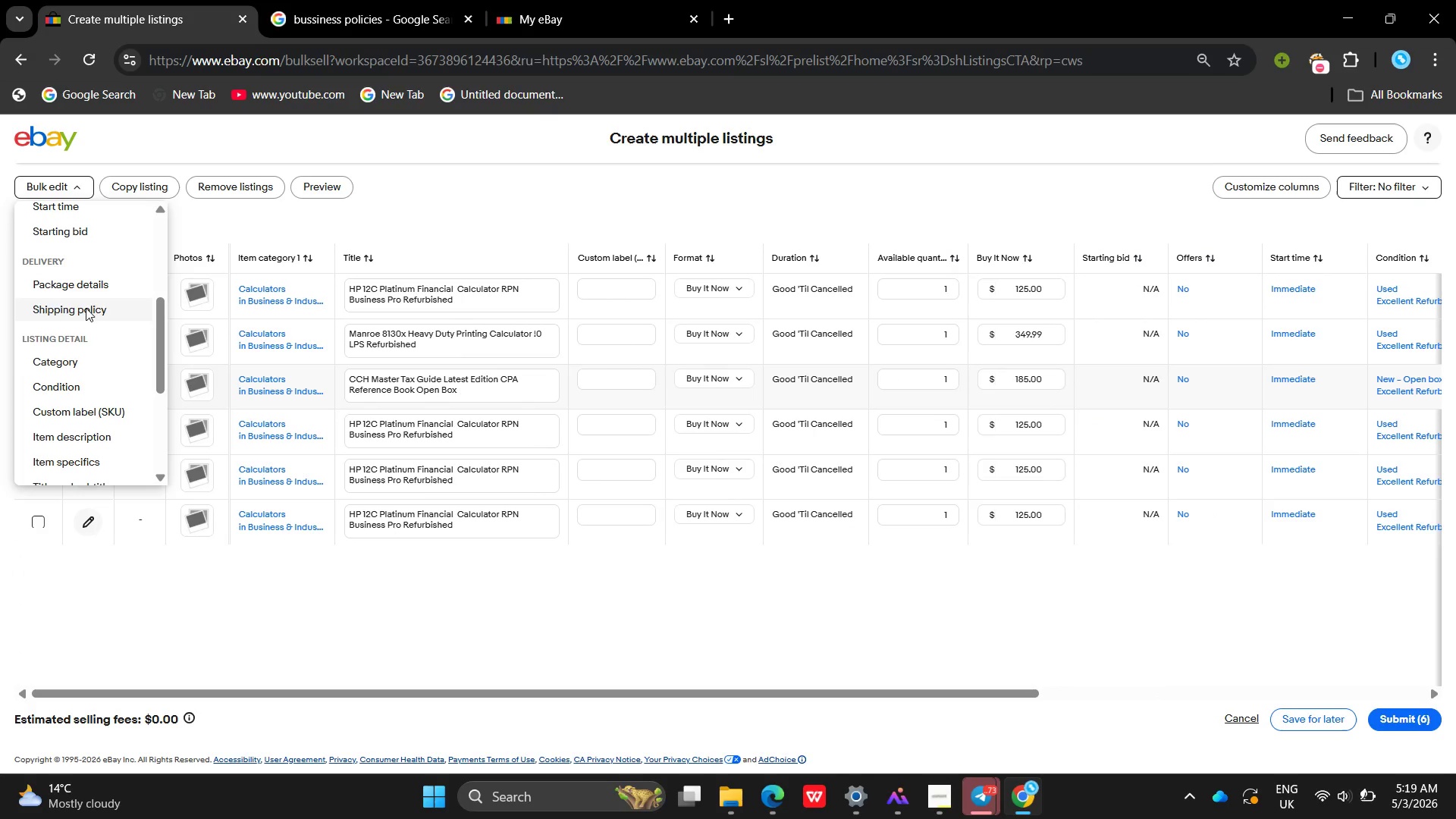 
left_click([74, 372])
 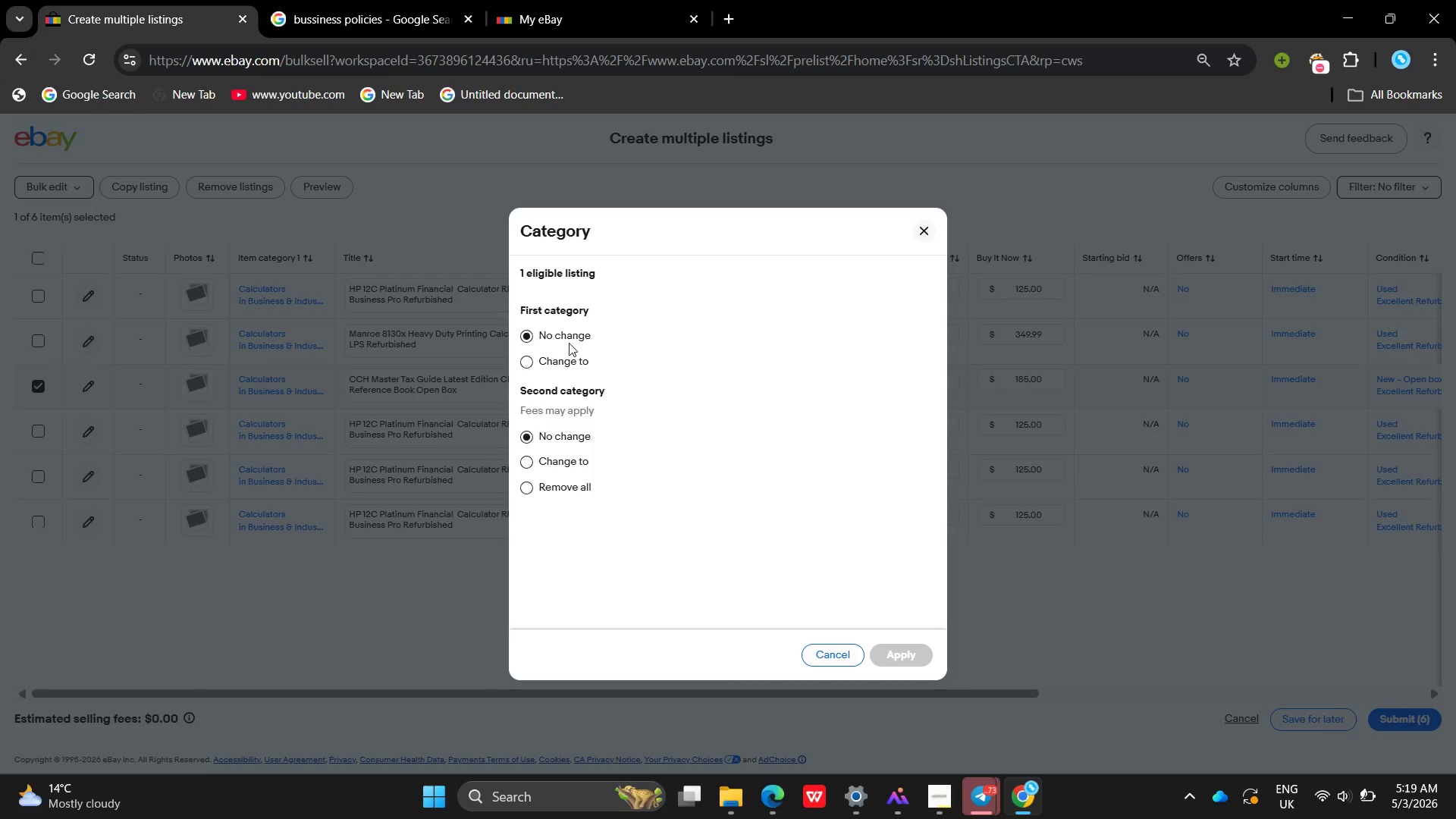 
left_click([522, 368])
 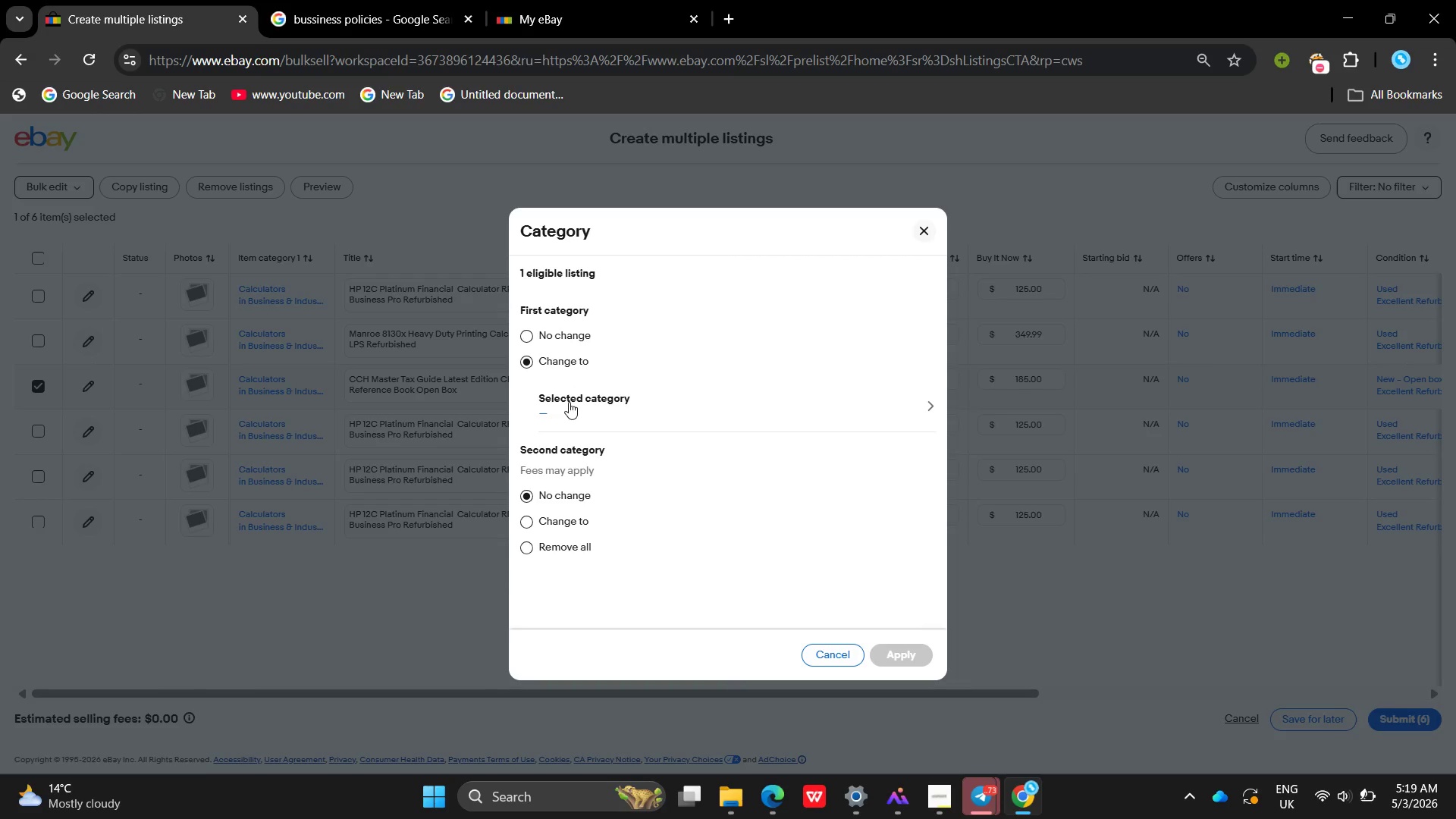 
left_click([569, 402])
 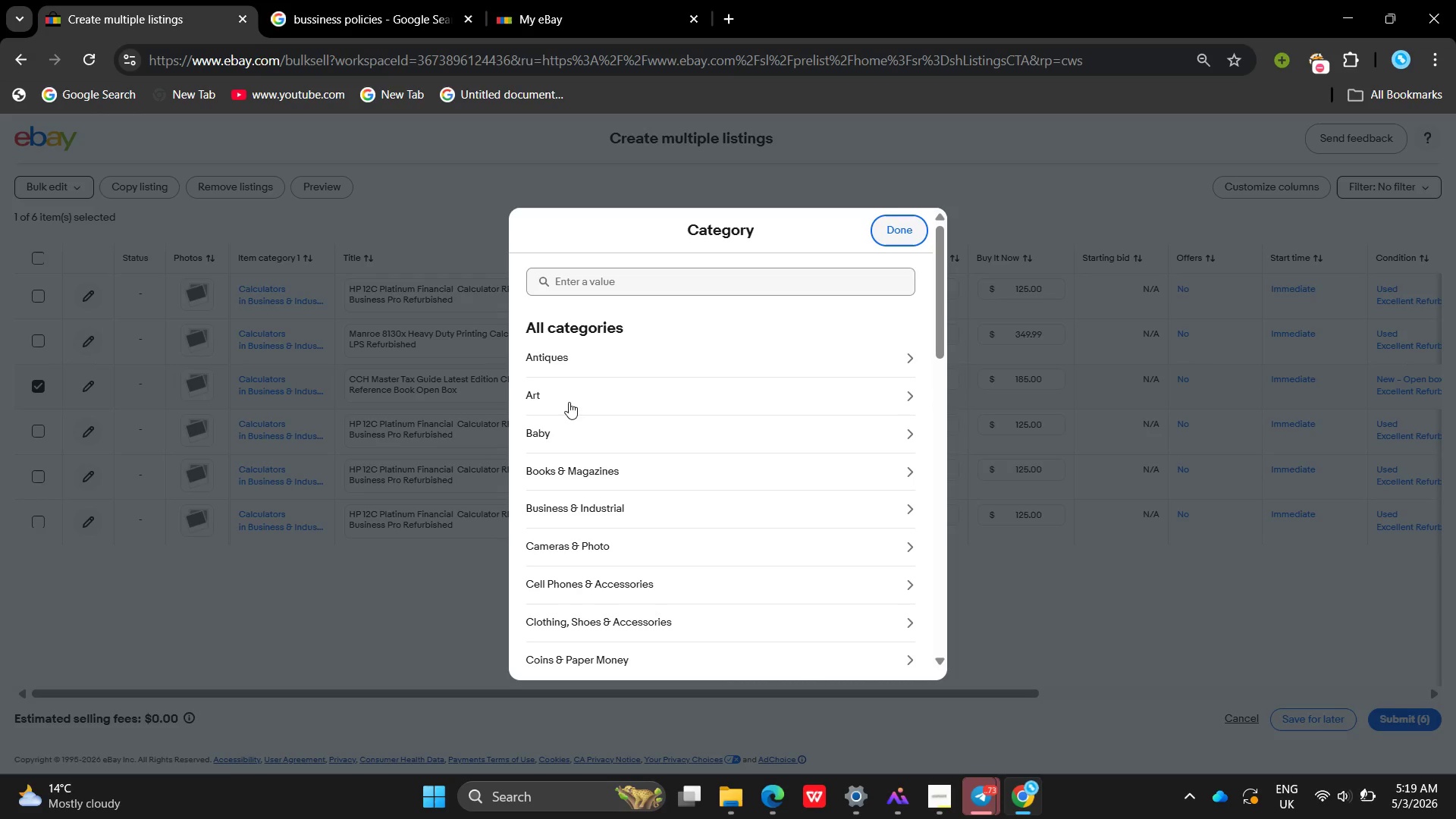 
key(B)
 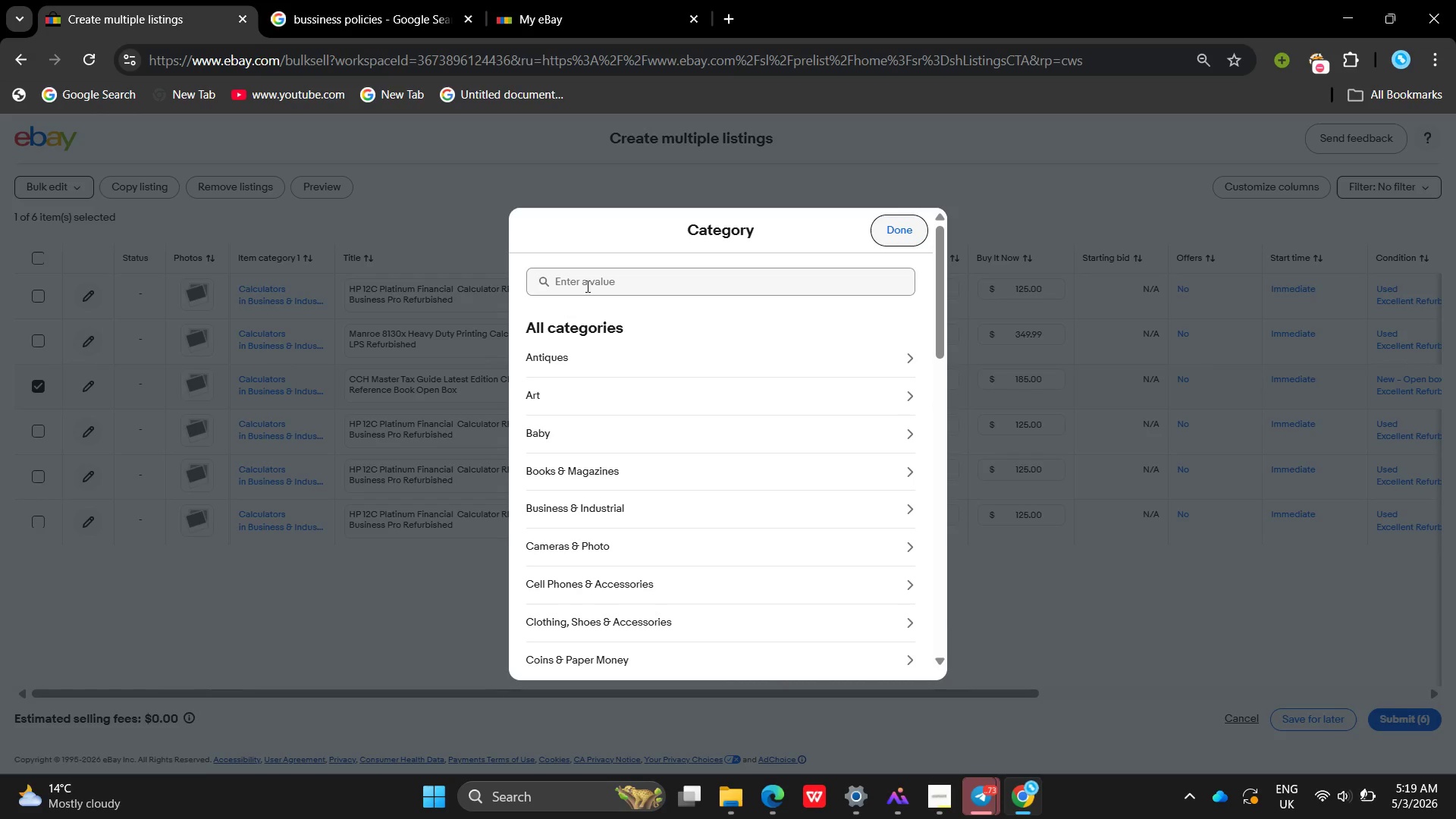 
left_click([586, 286])
 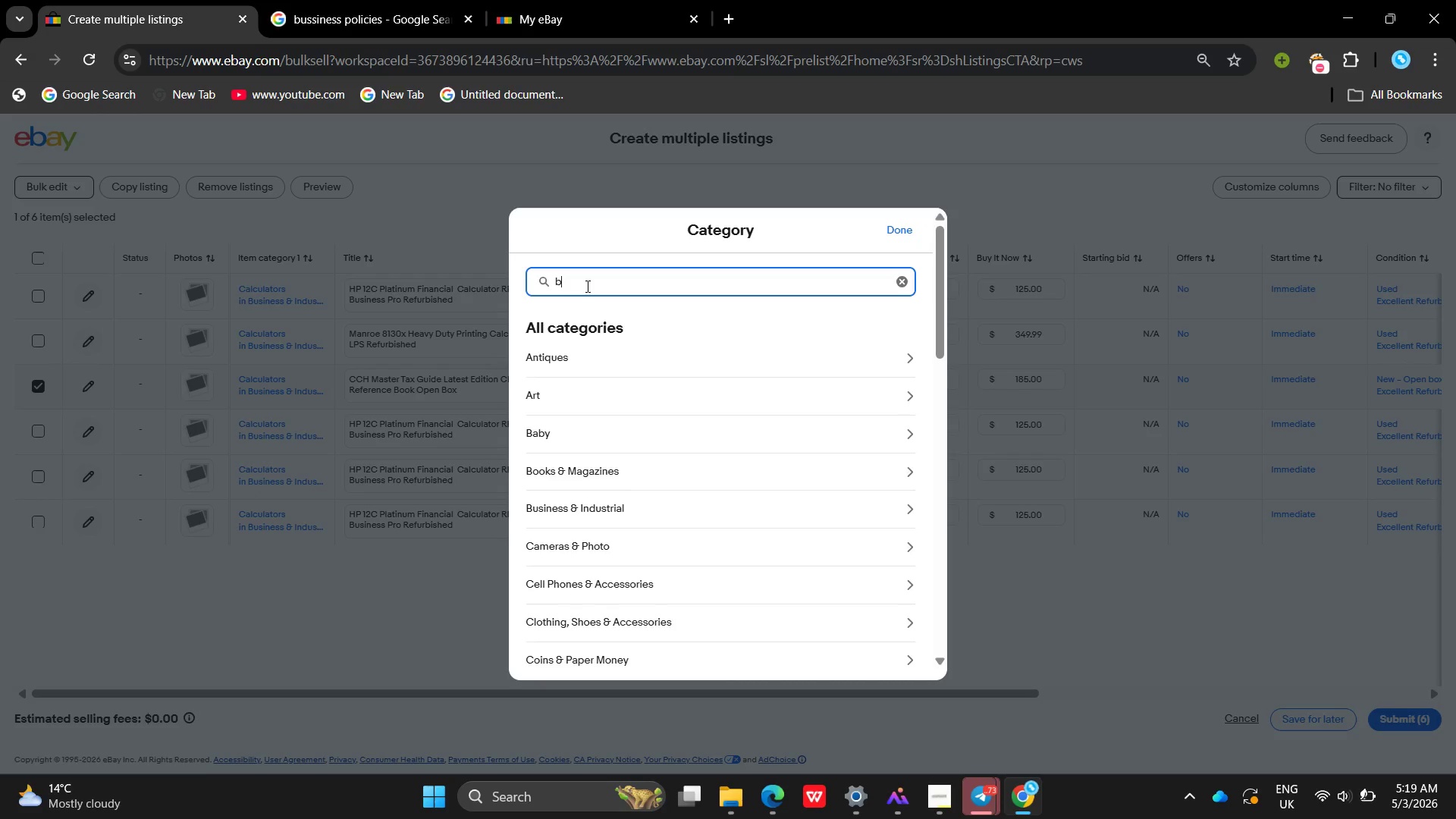 
type(books)
 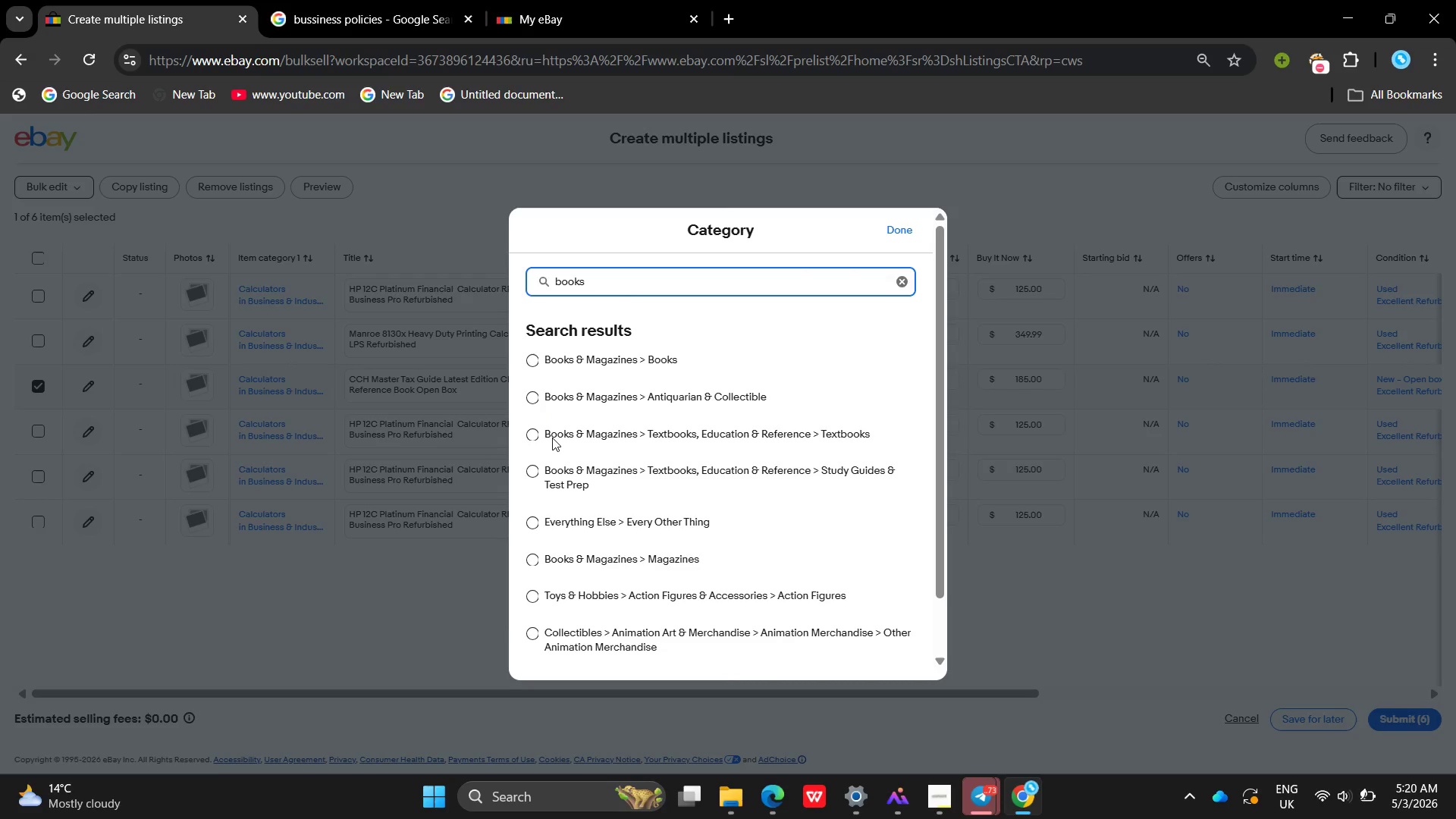 
wait(13.11)
 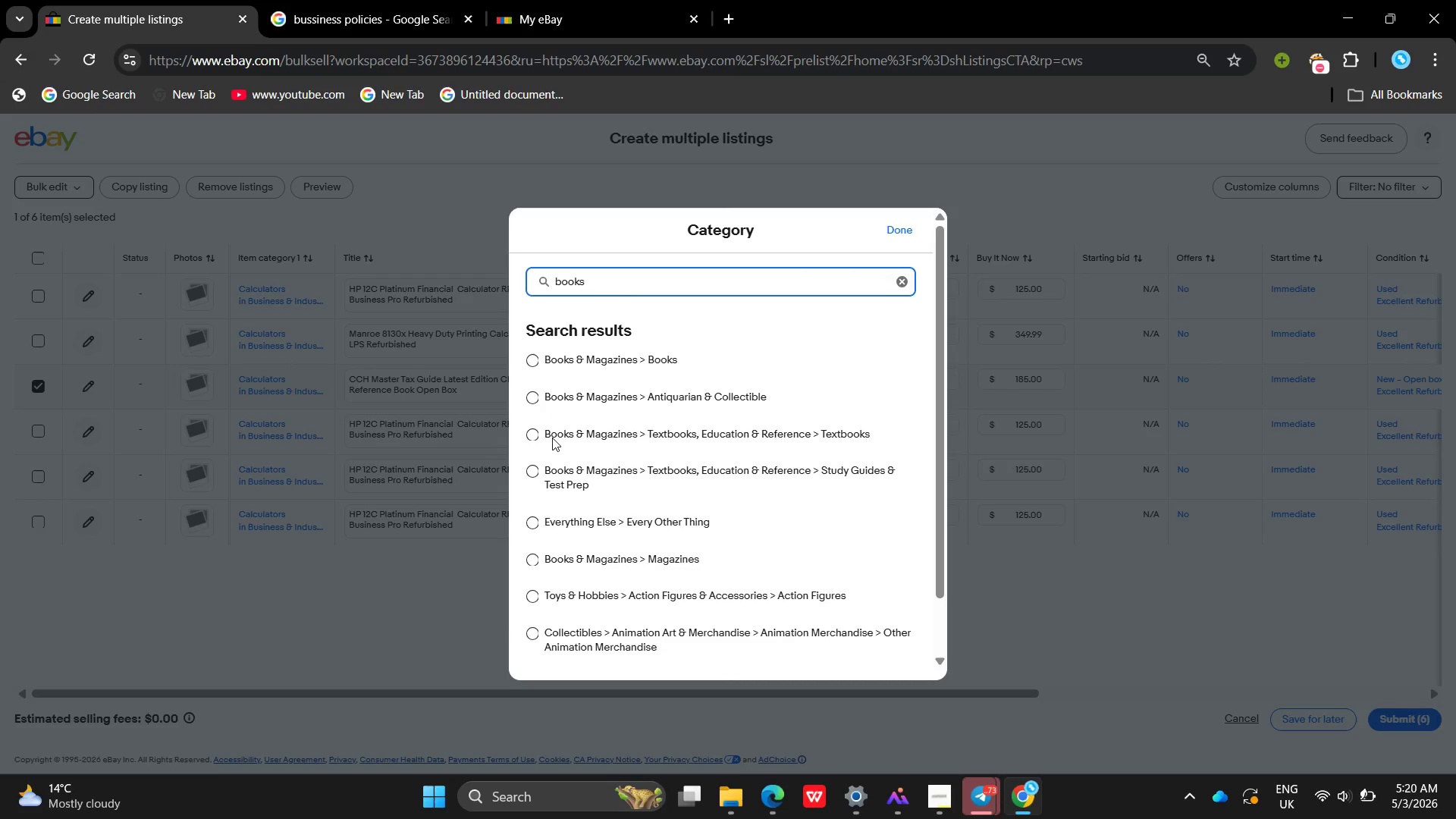 
left_click([532, 435])
 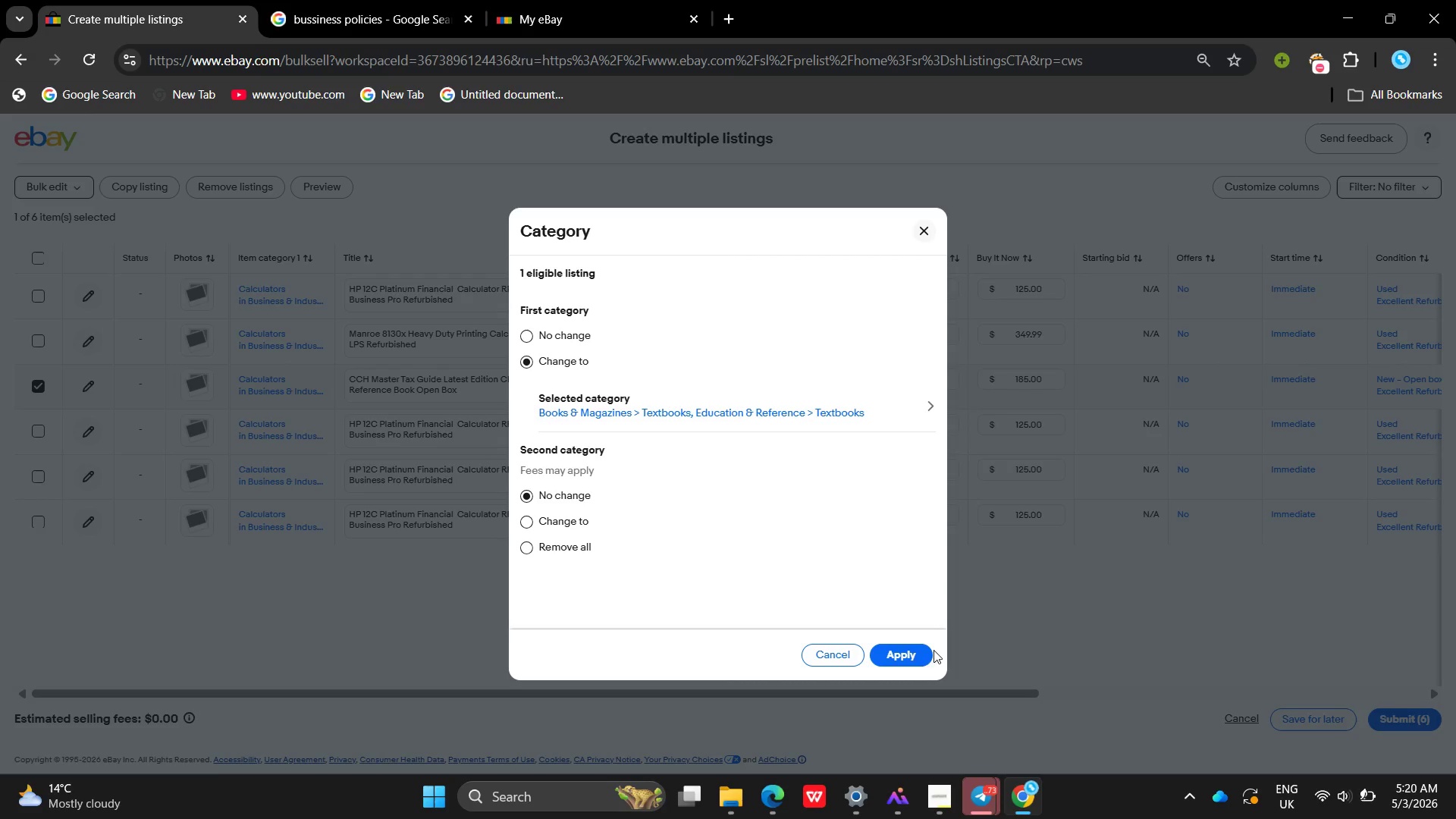 
left_click([912, 660])
 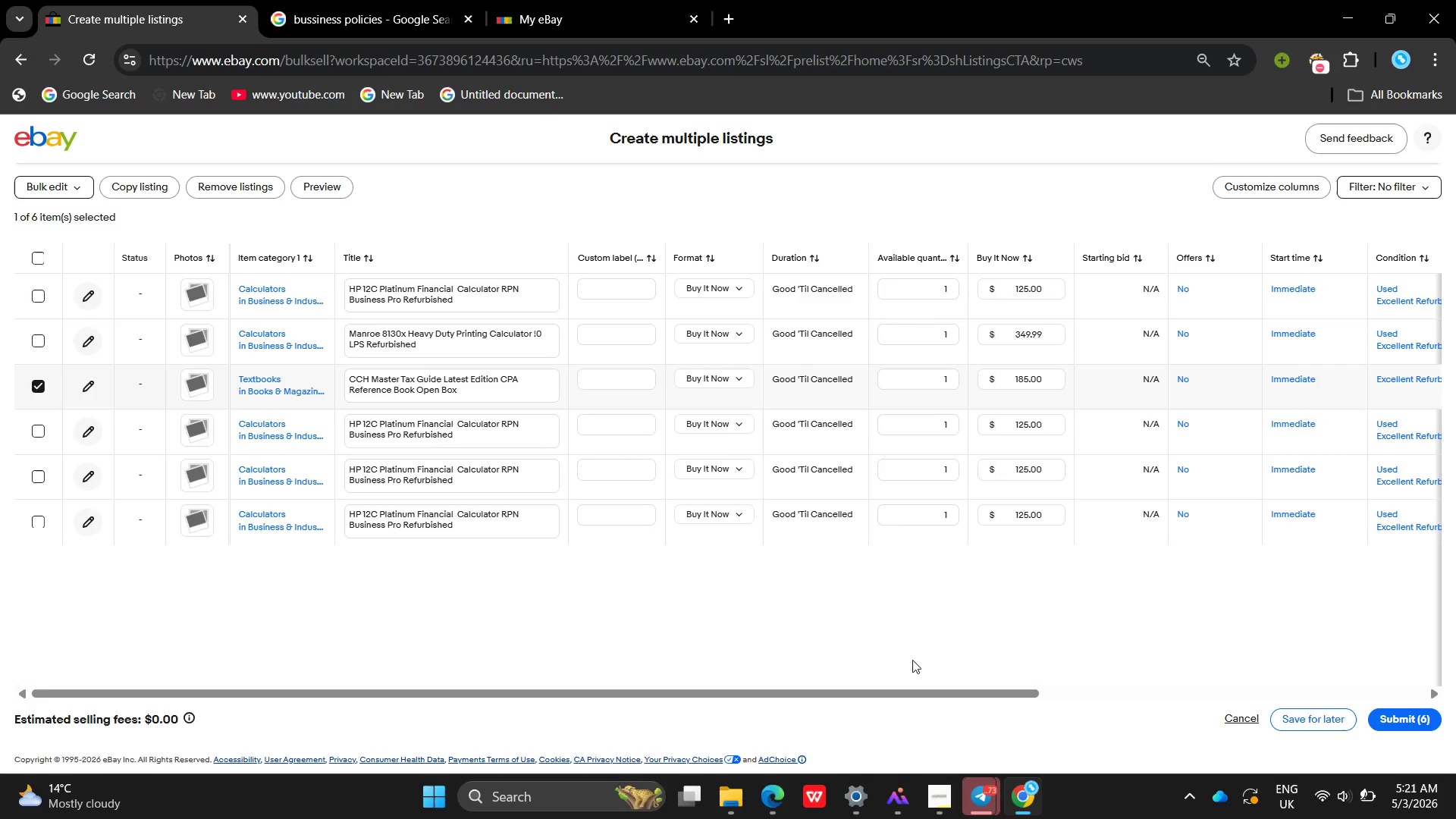 
wait(56.49)
 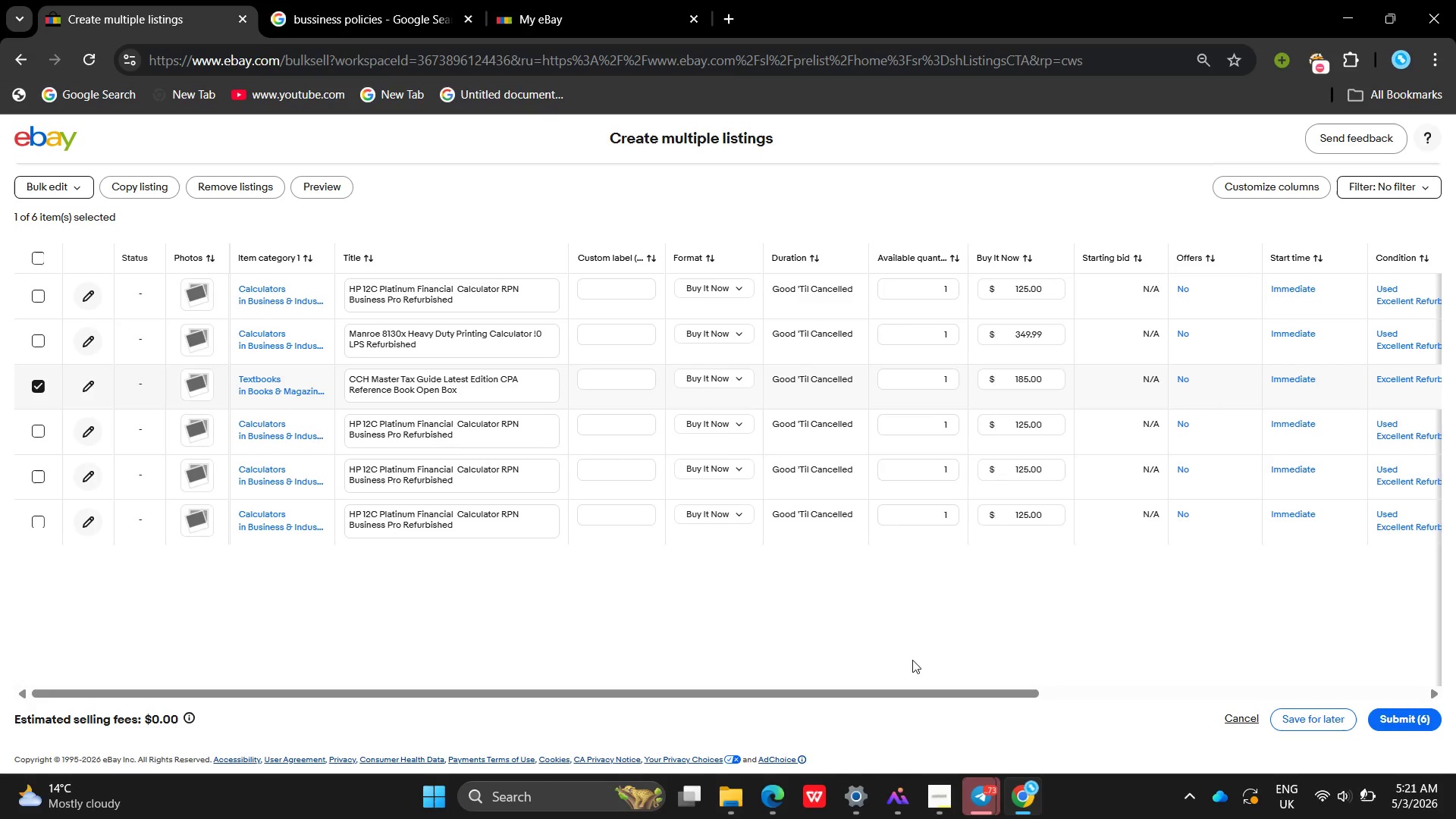 
mouse_move([1124, 381])
 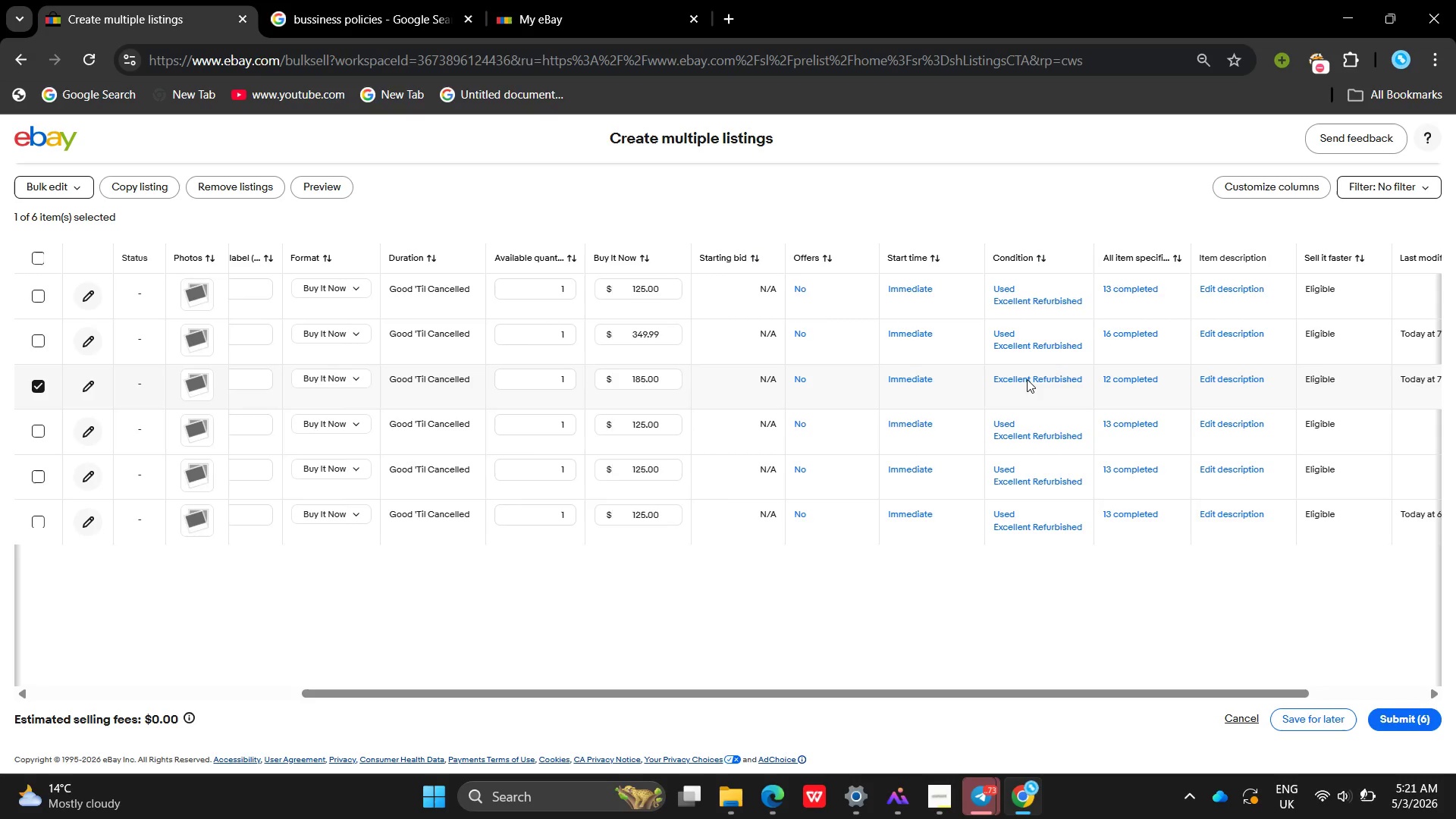 
left_click([1027, 379])
 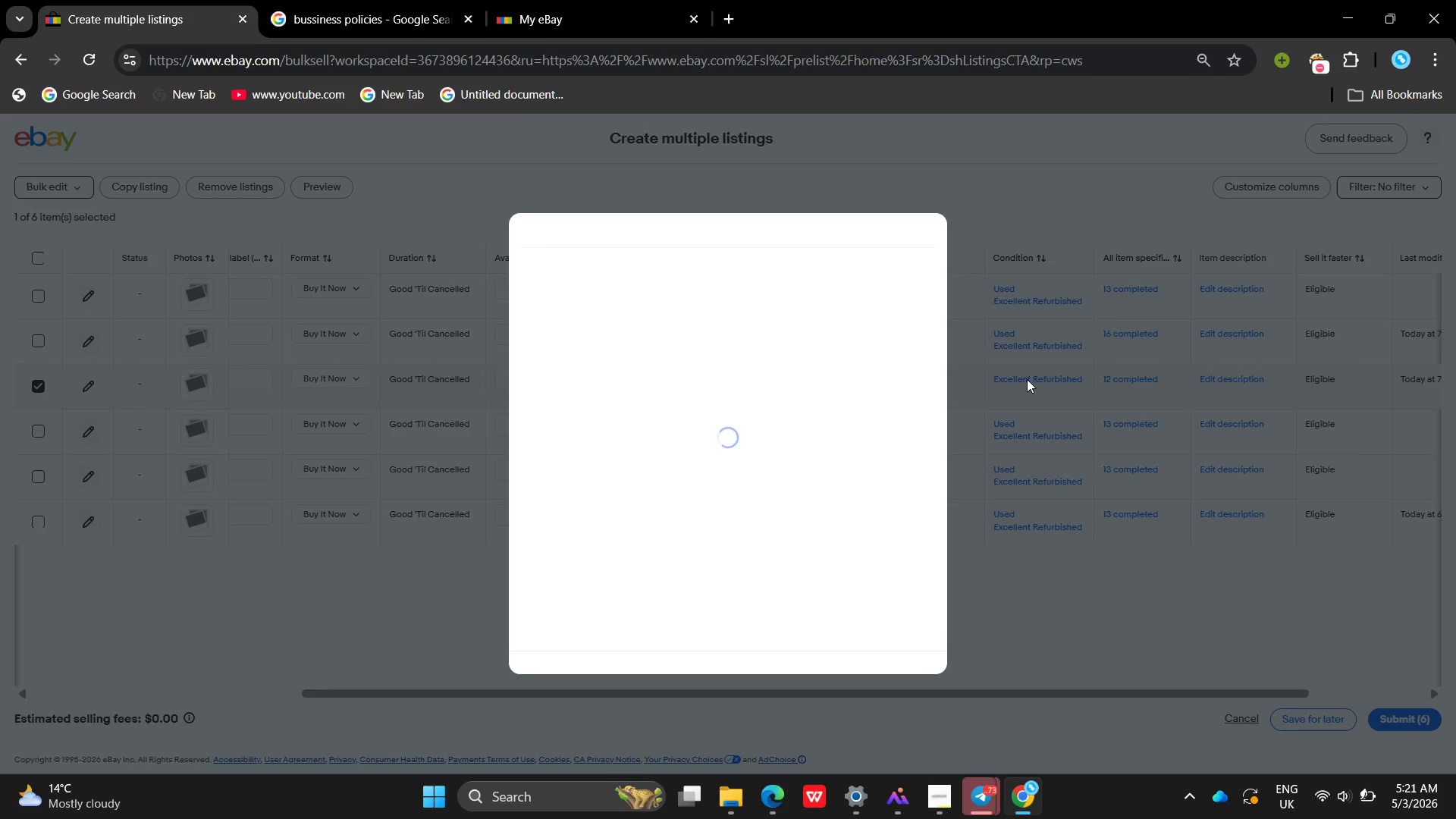 
mouse_move([709, 400])
 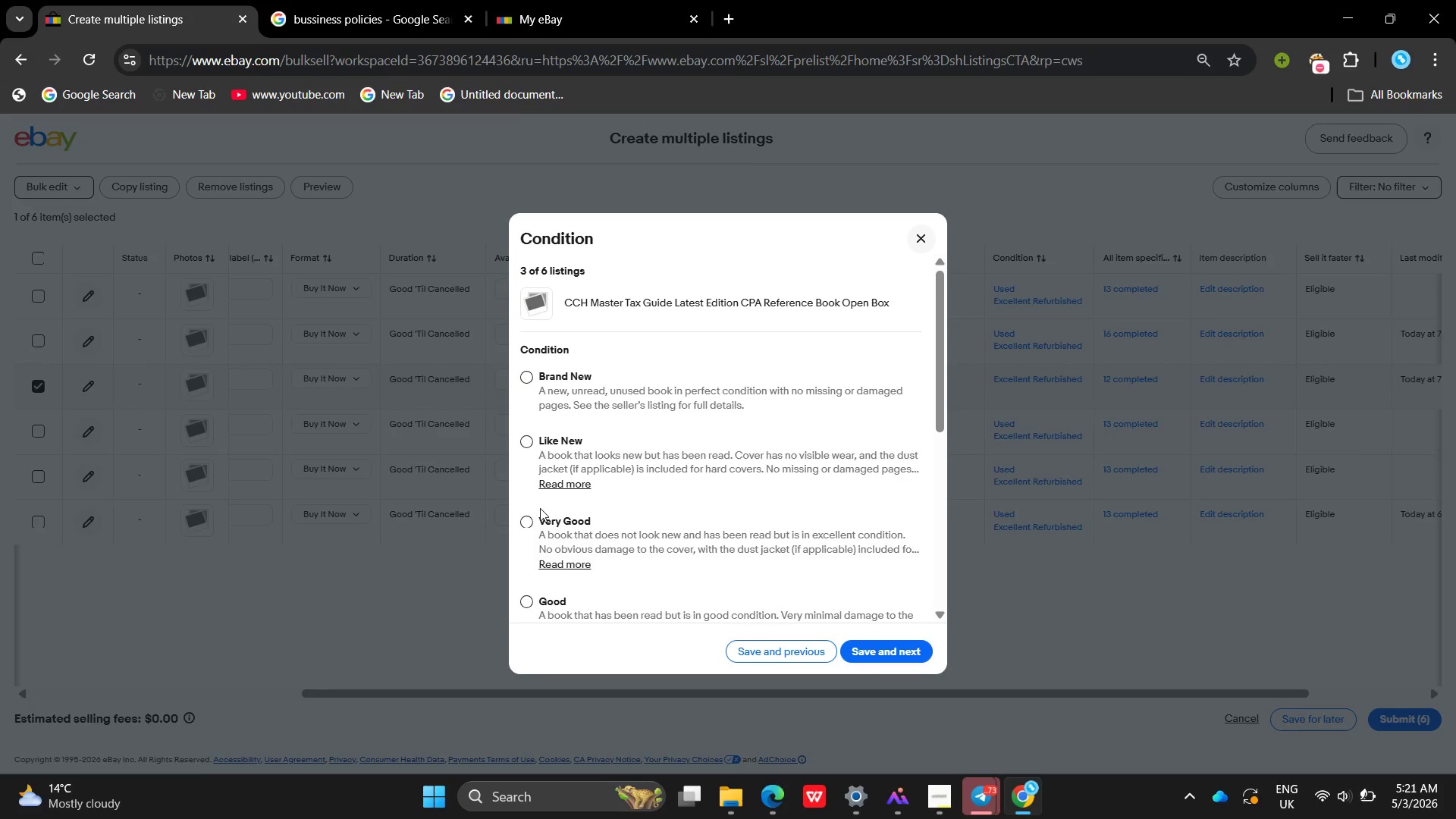 
mouse_move([554, 486])
 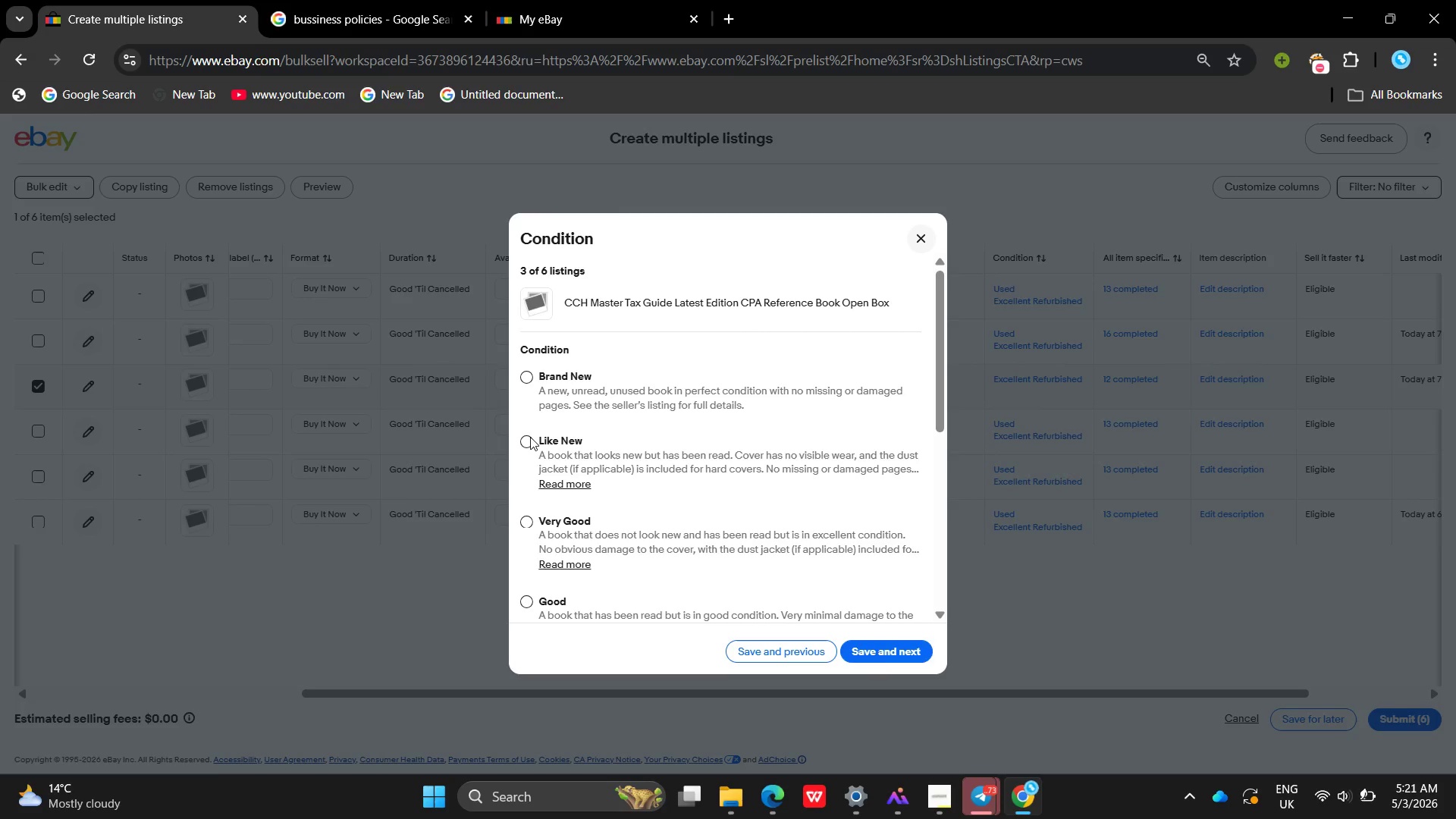 
left_click([530, 438])
 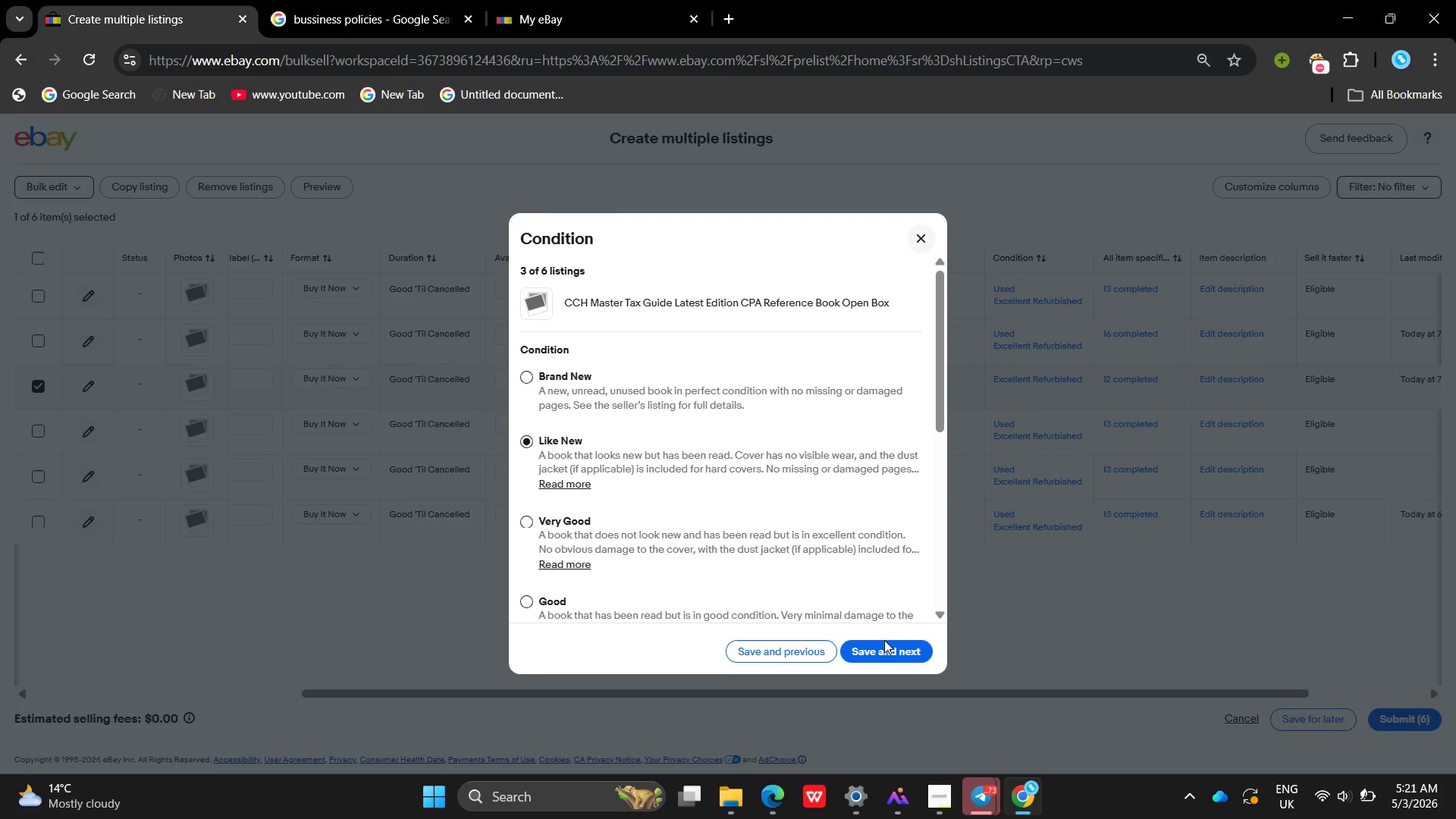 
left_click([884, 642])
 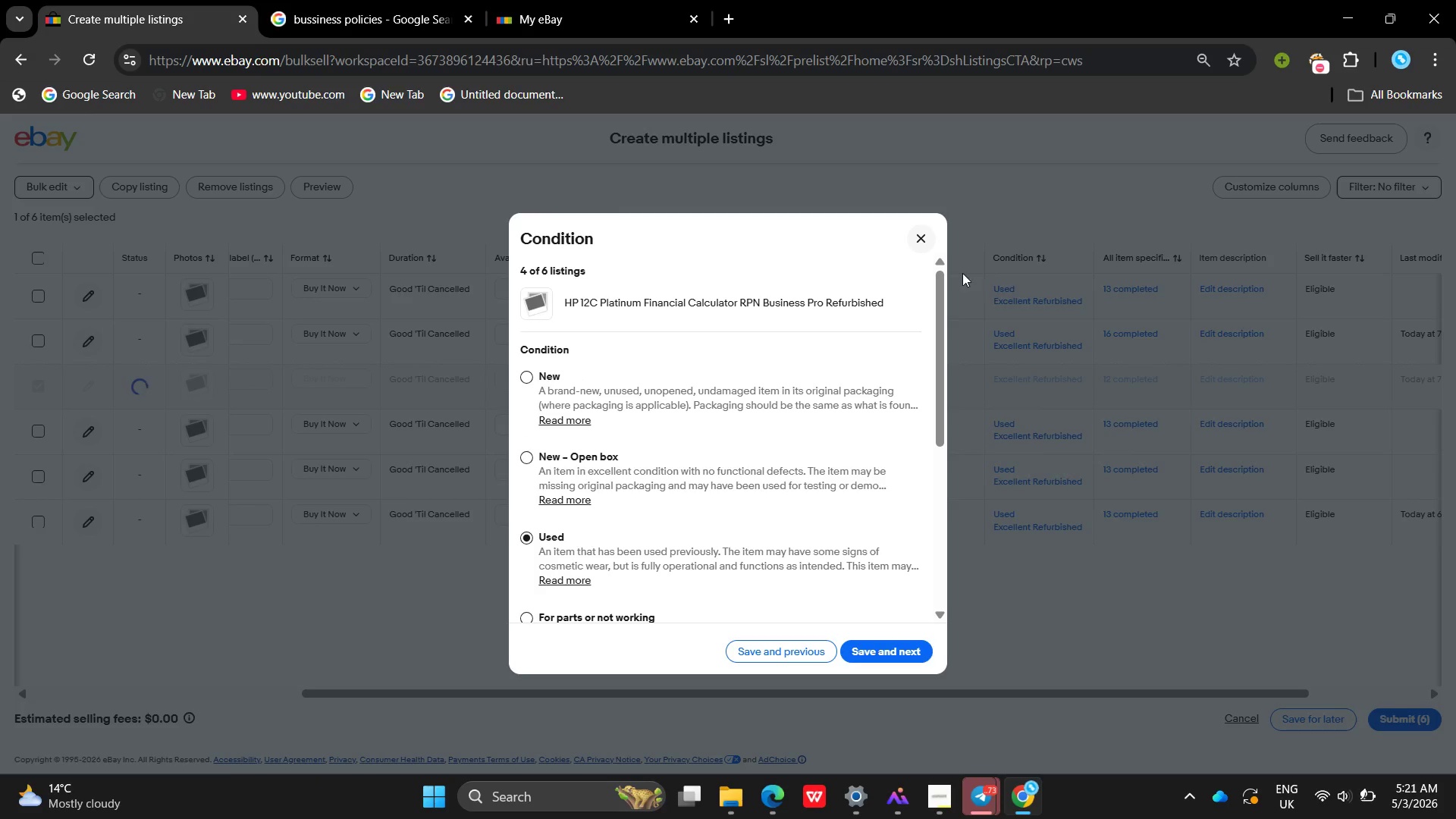 
left_click([923, 232])
 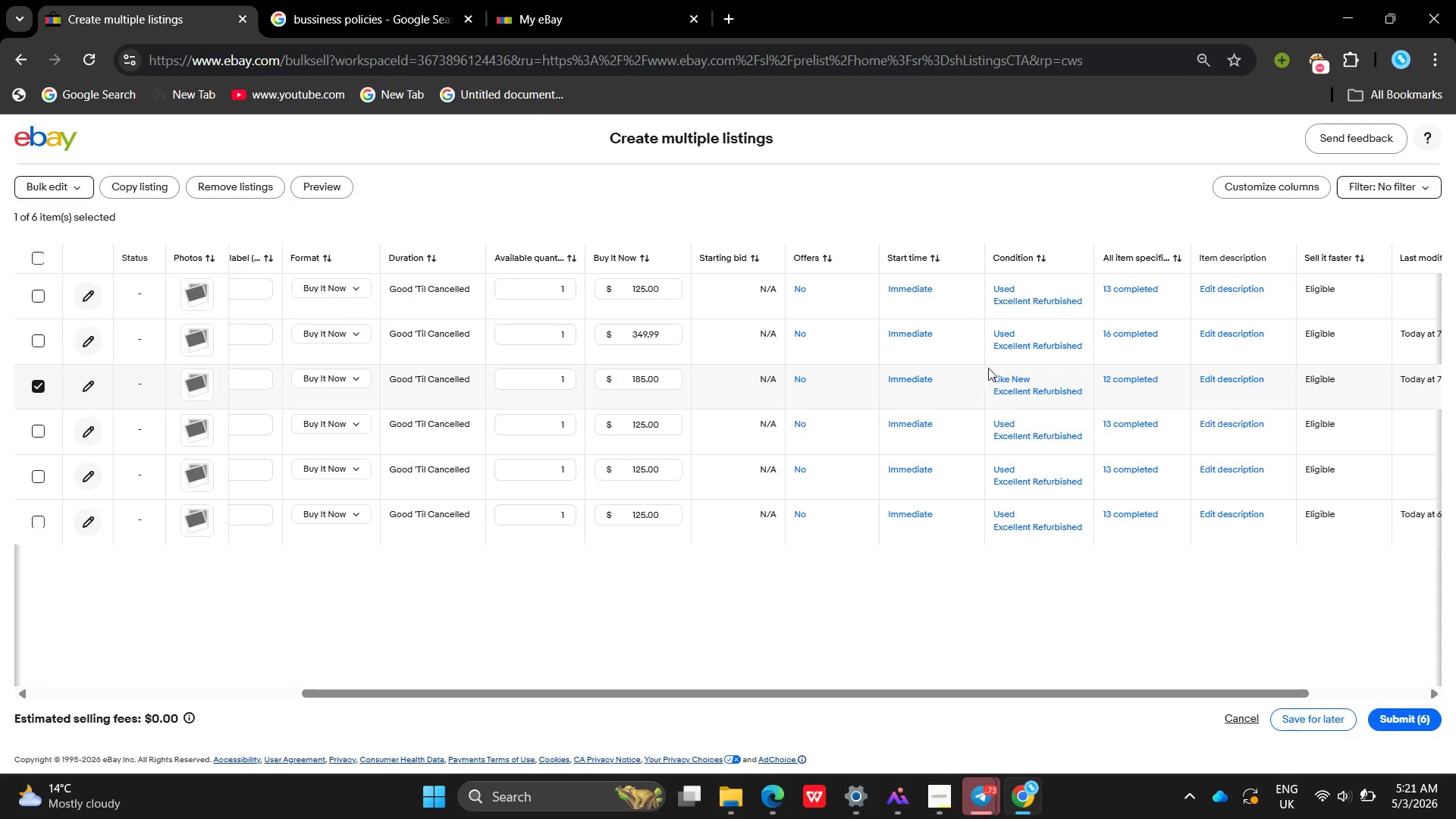 
mouse_move([1006, 379])
 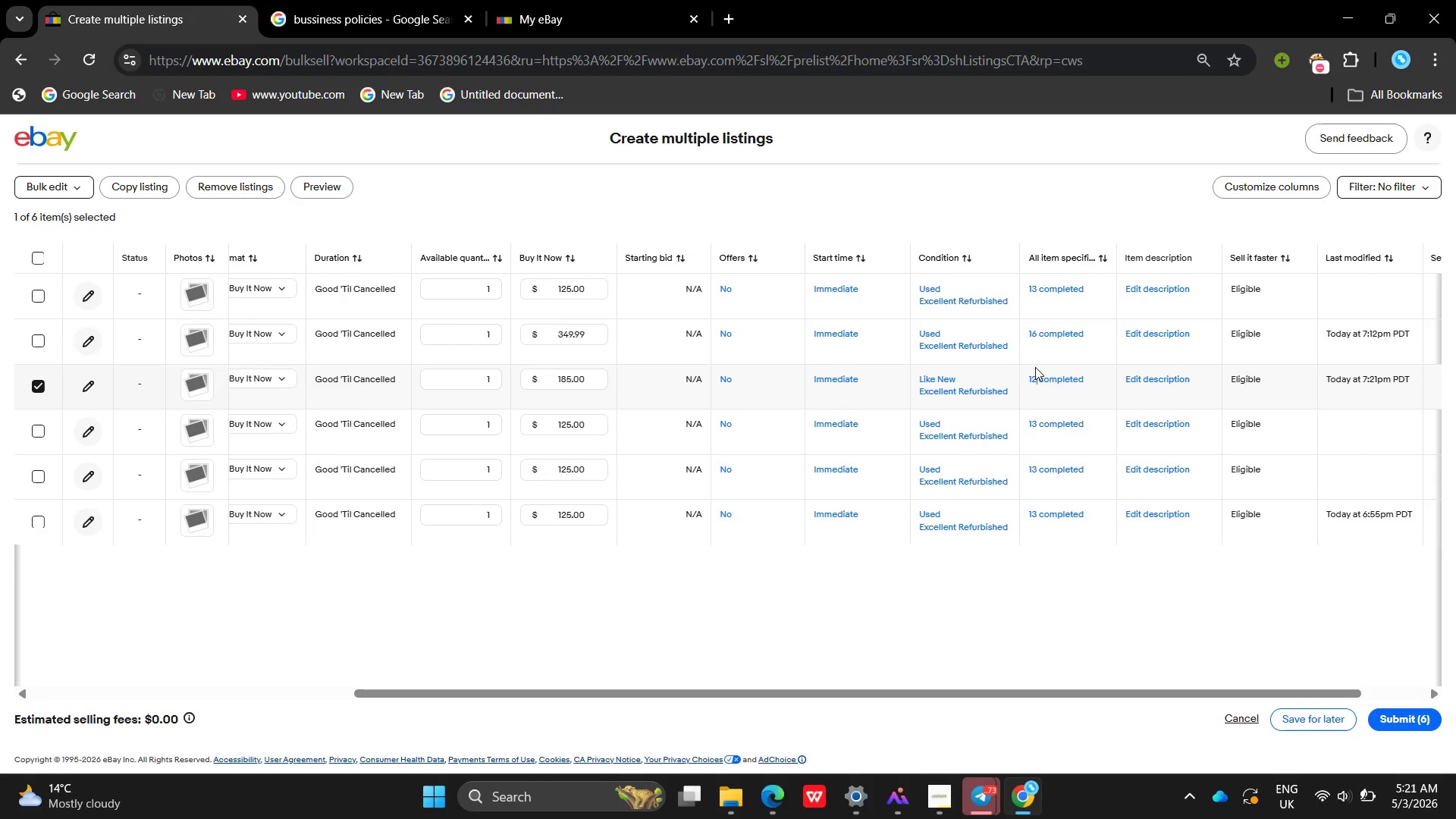 
left_click([1035, 367])
 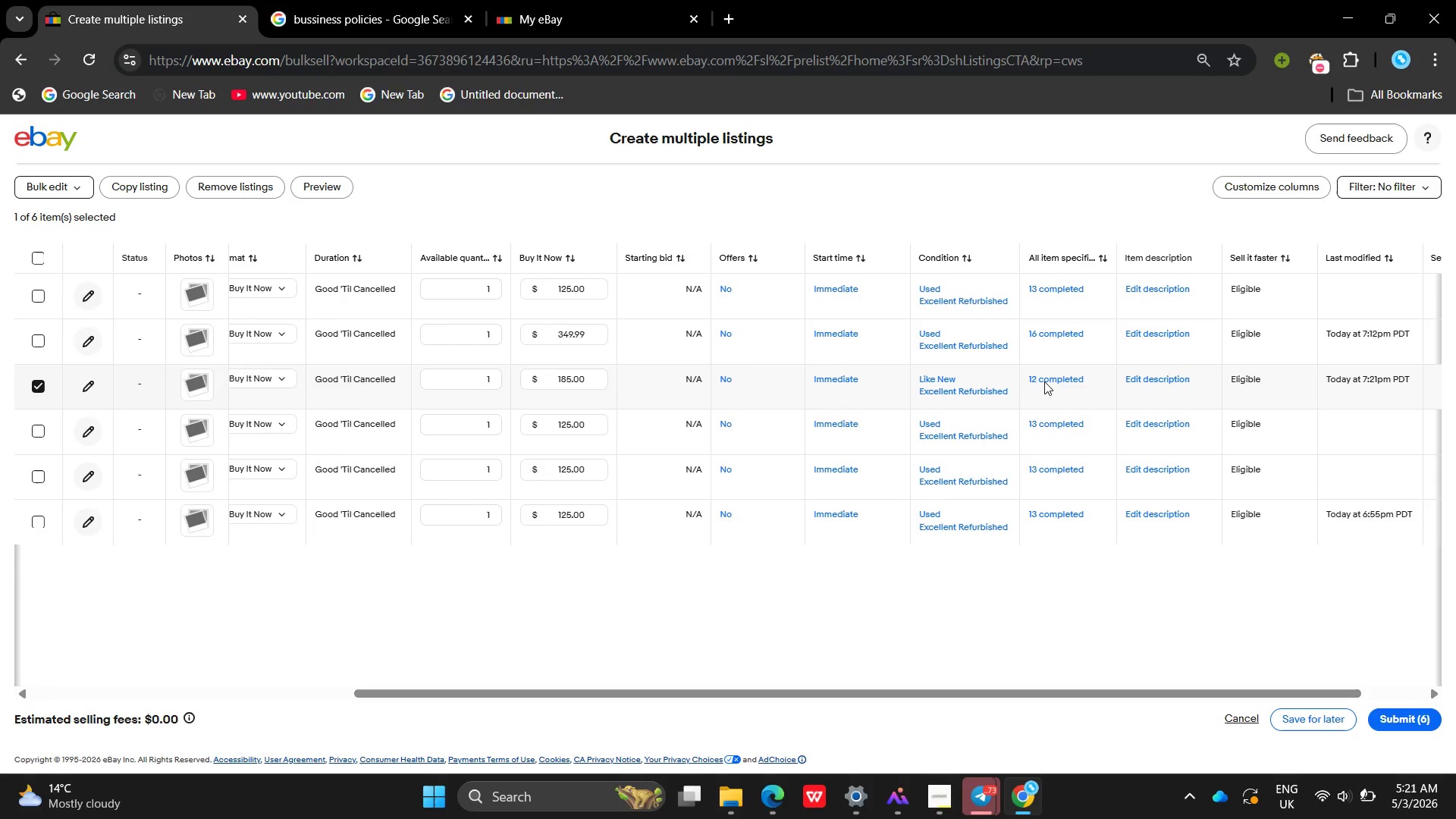 
left_click([1044, 381])
 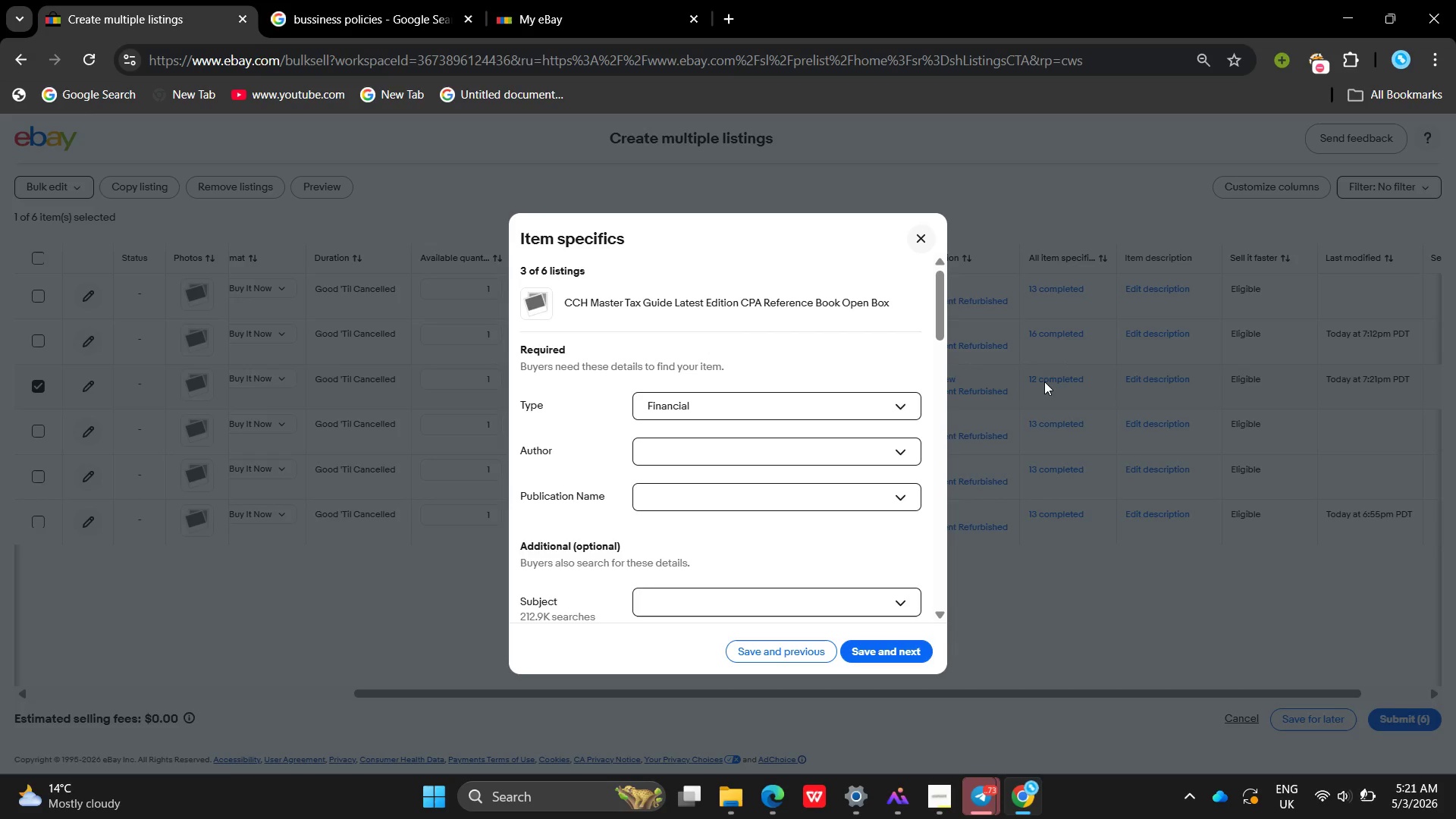 
wait(30.75)
 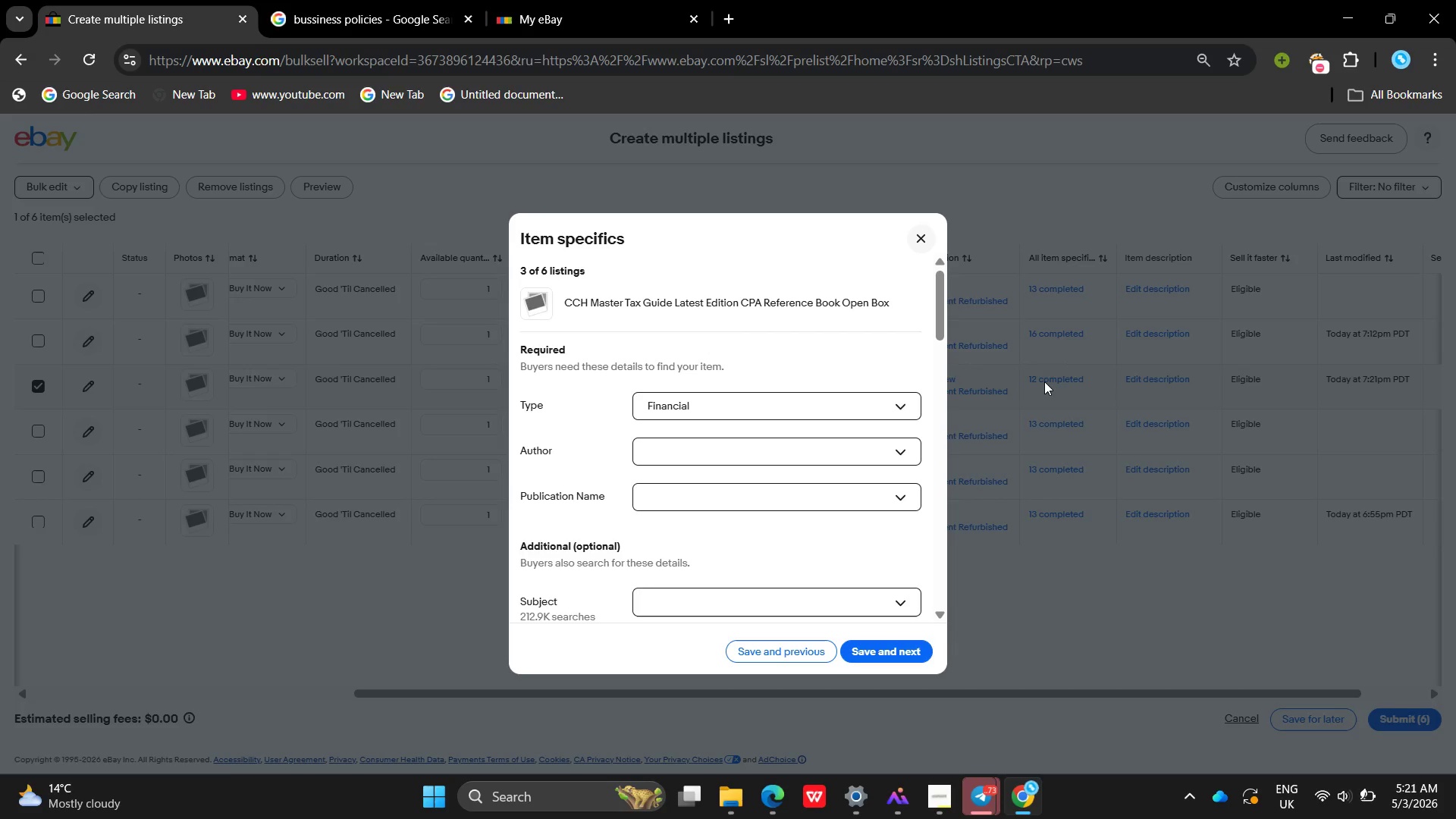 
left_click([887, 438])
 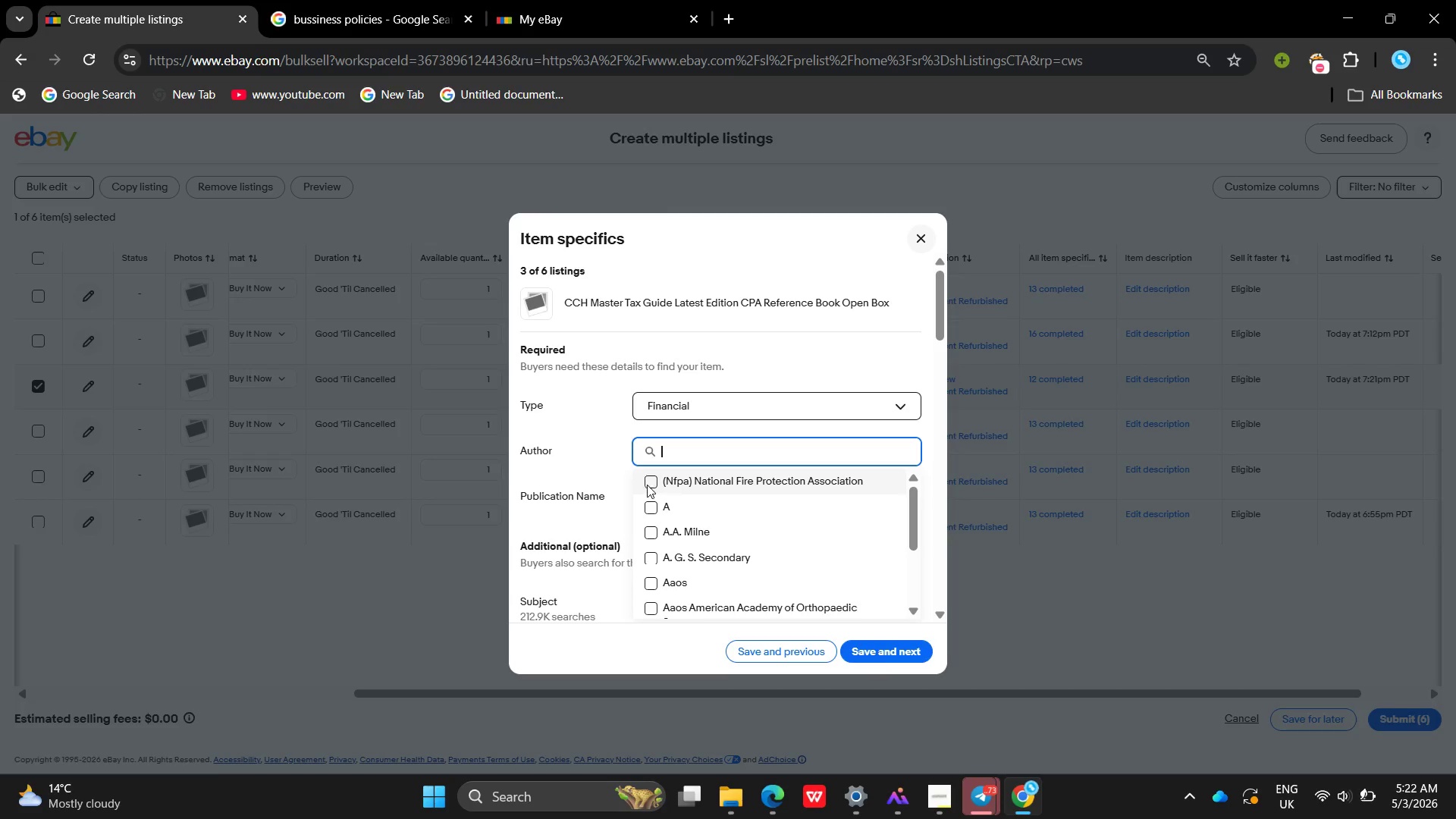 
wait(9.08)
 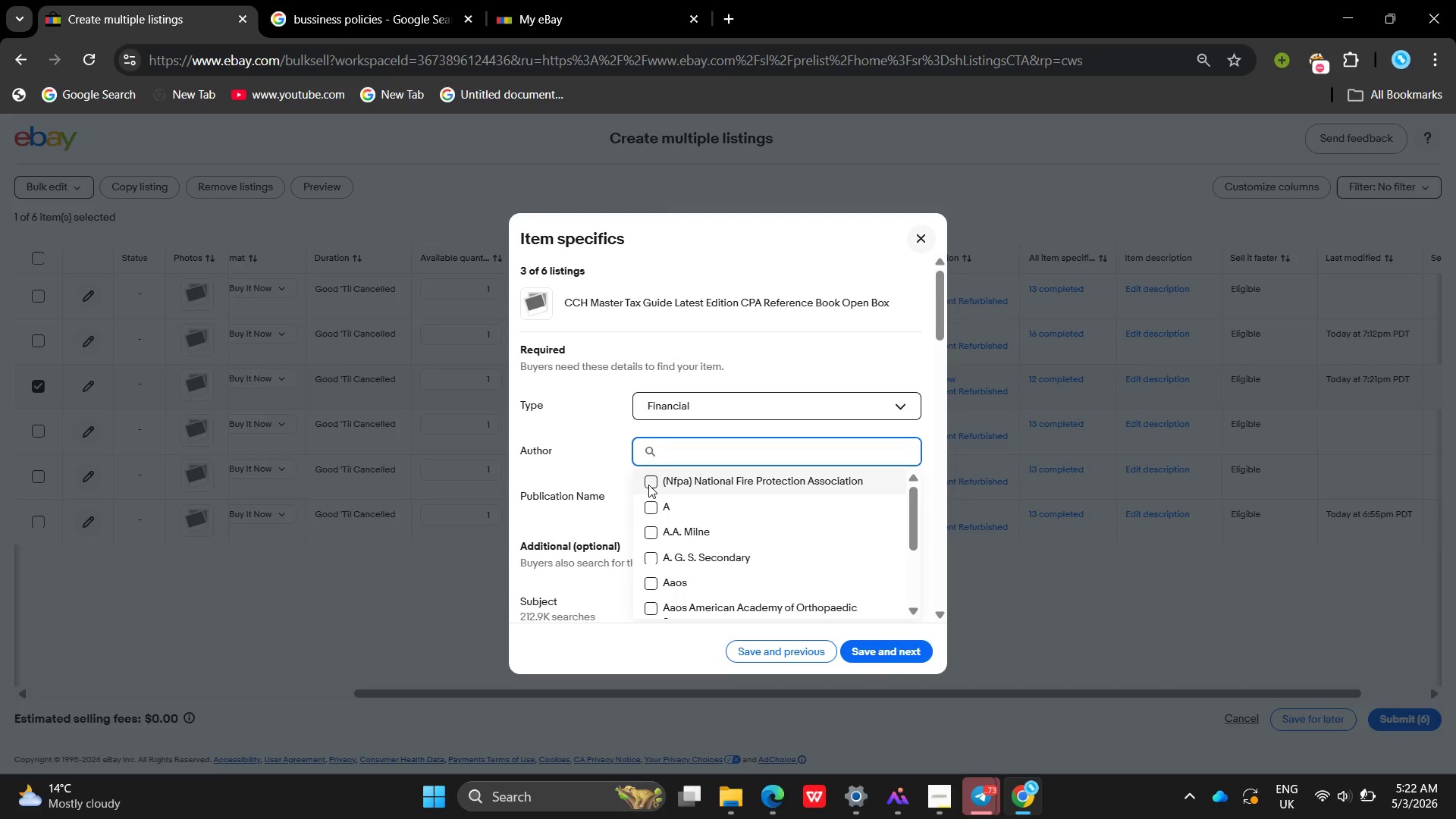 
type(New)
 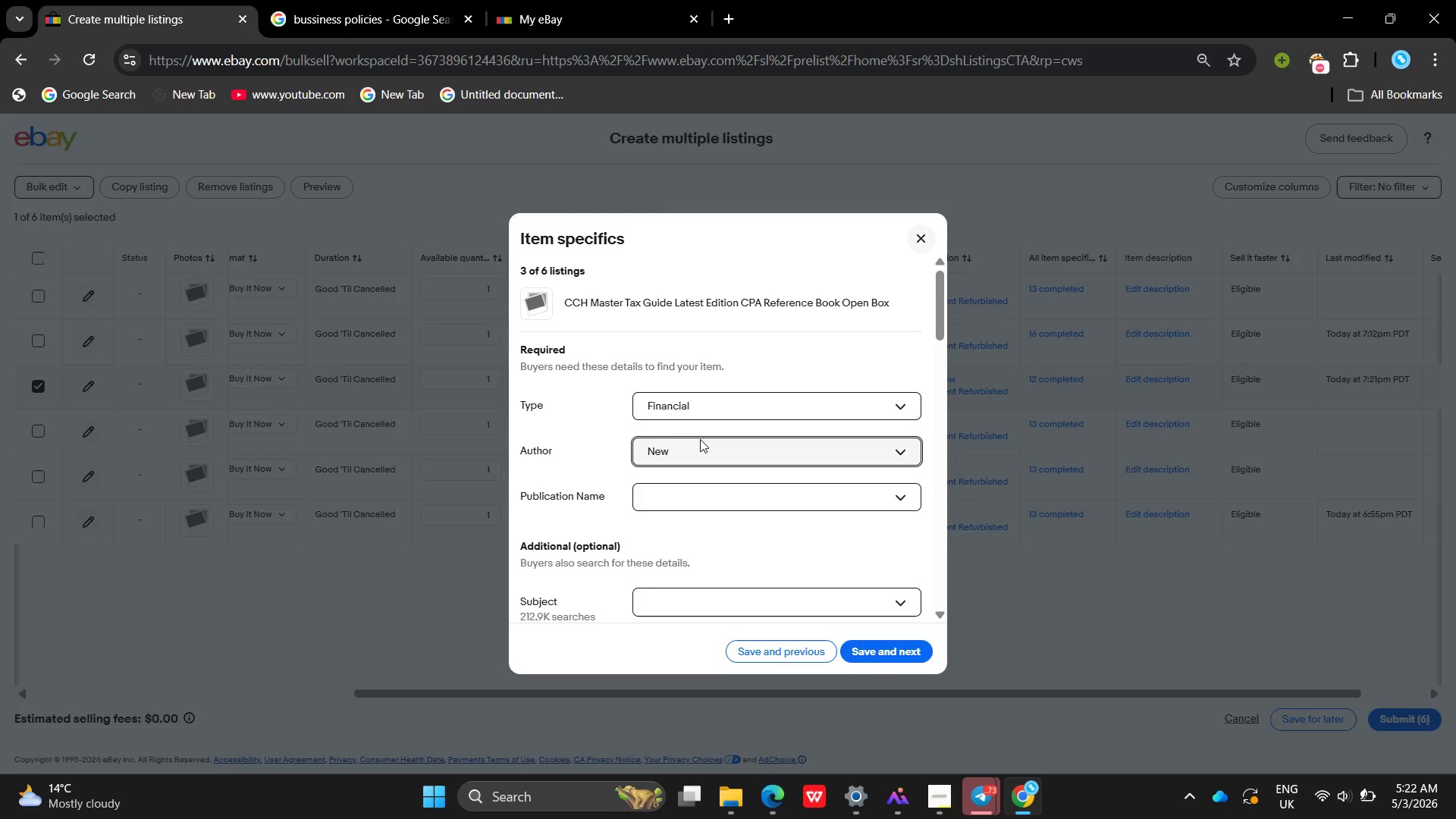 
key(Enter)
 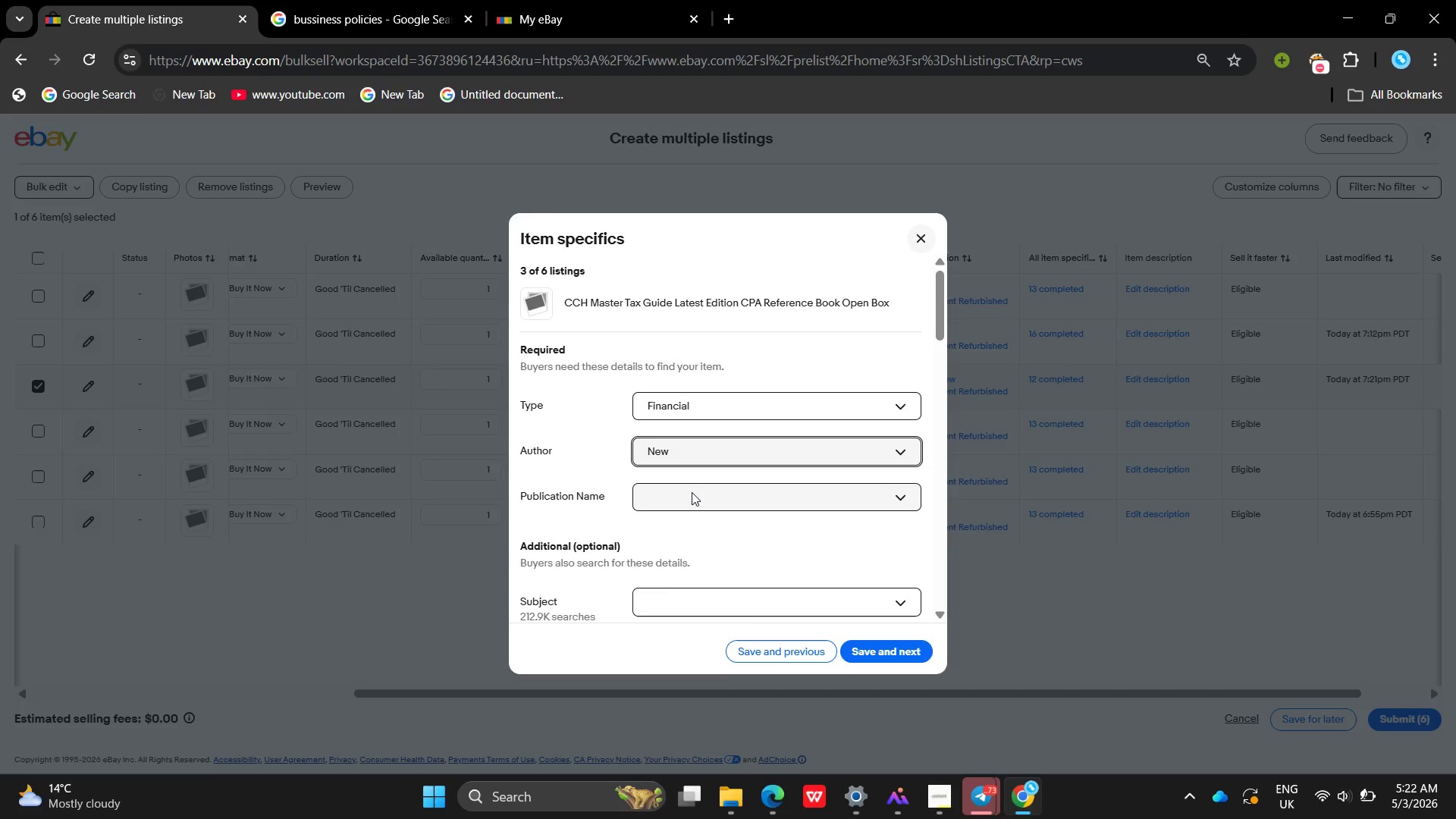 
left_click([692, 492])
 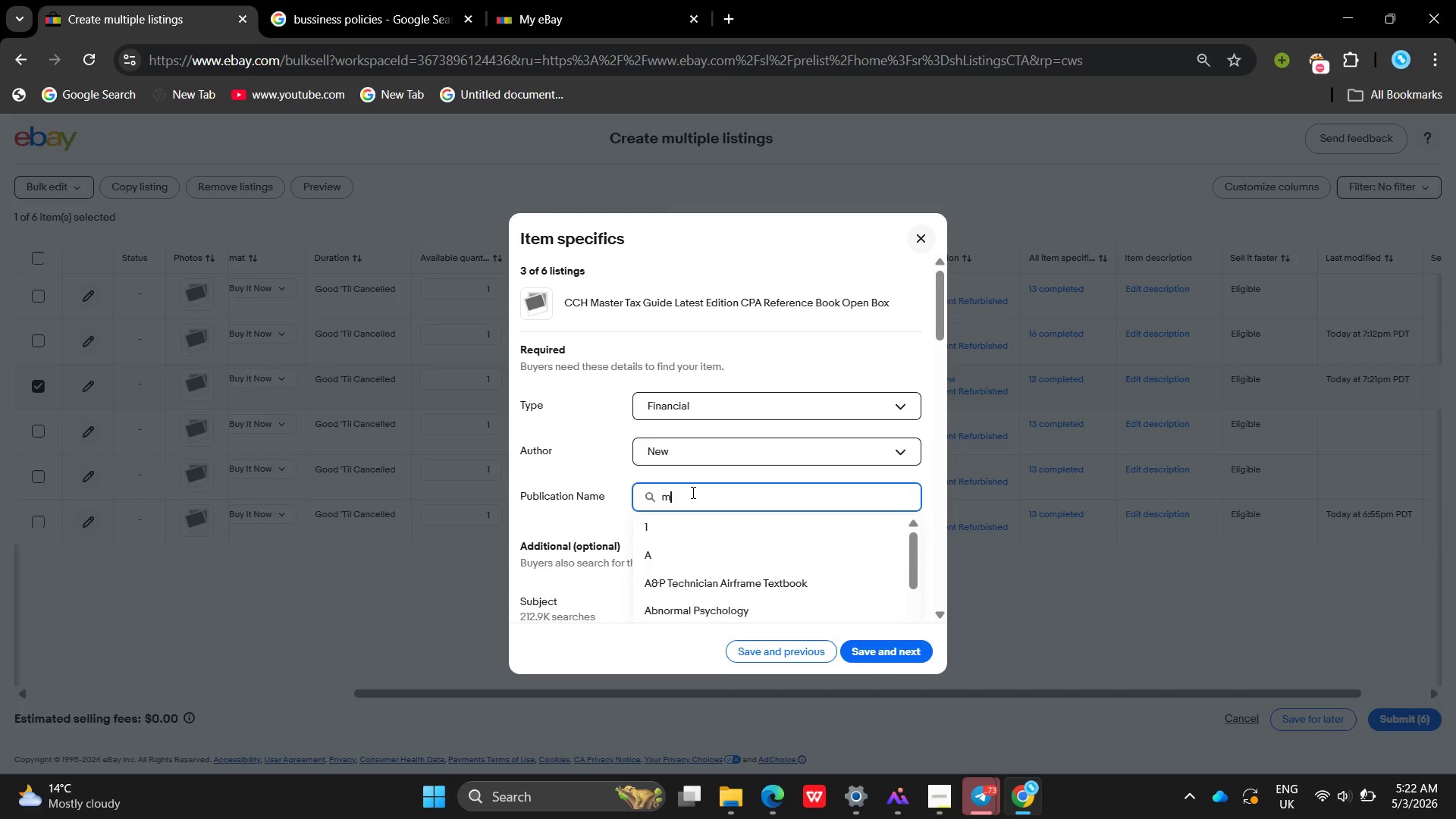 
type(m)
key(Backspace)
type(Master Tax Guide)
 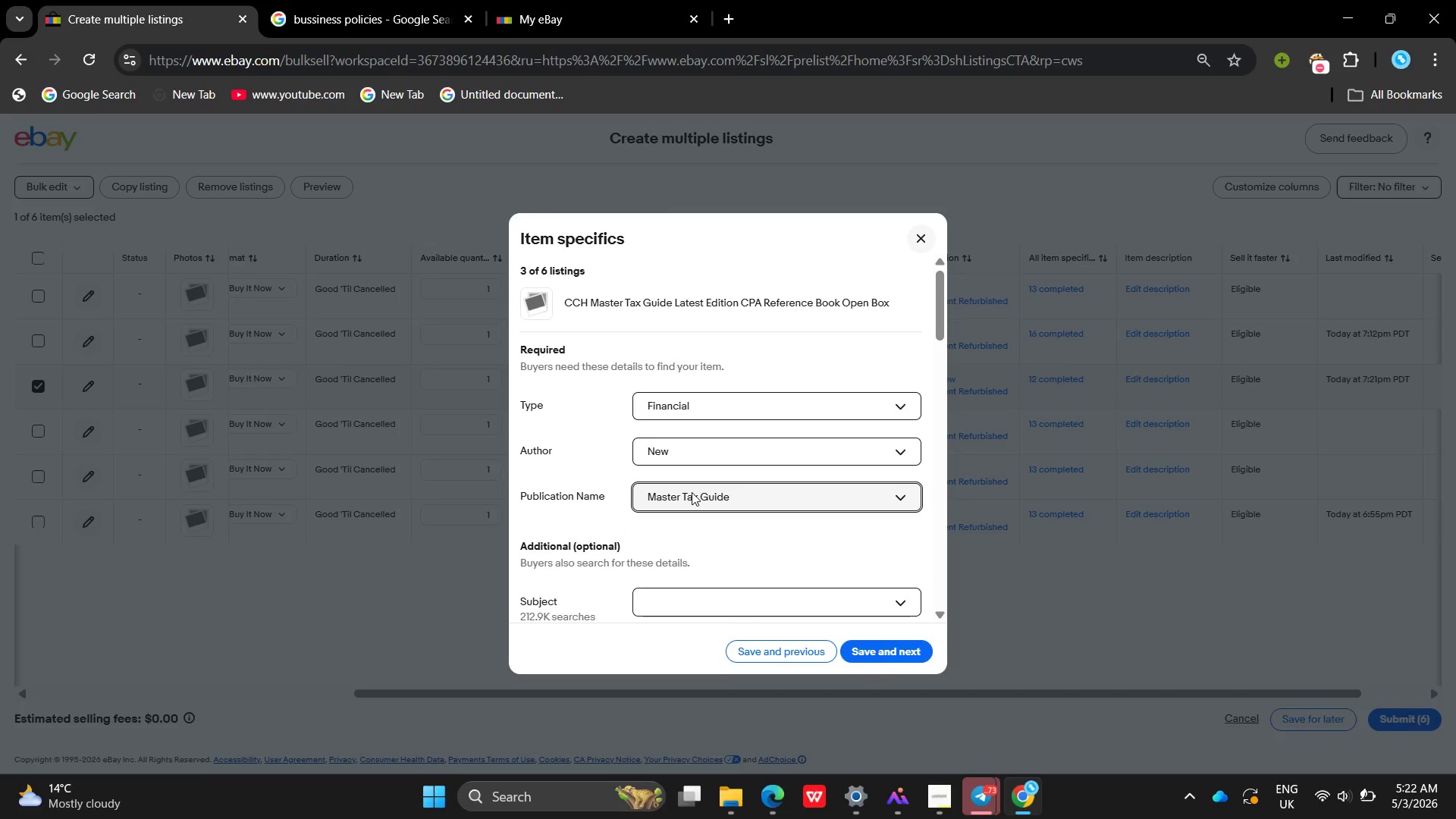 
 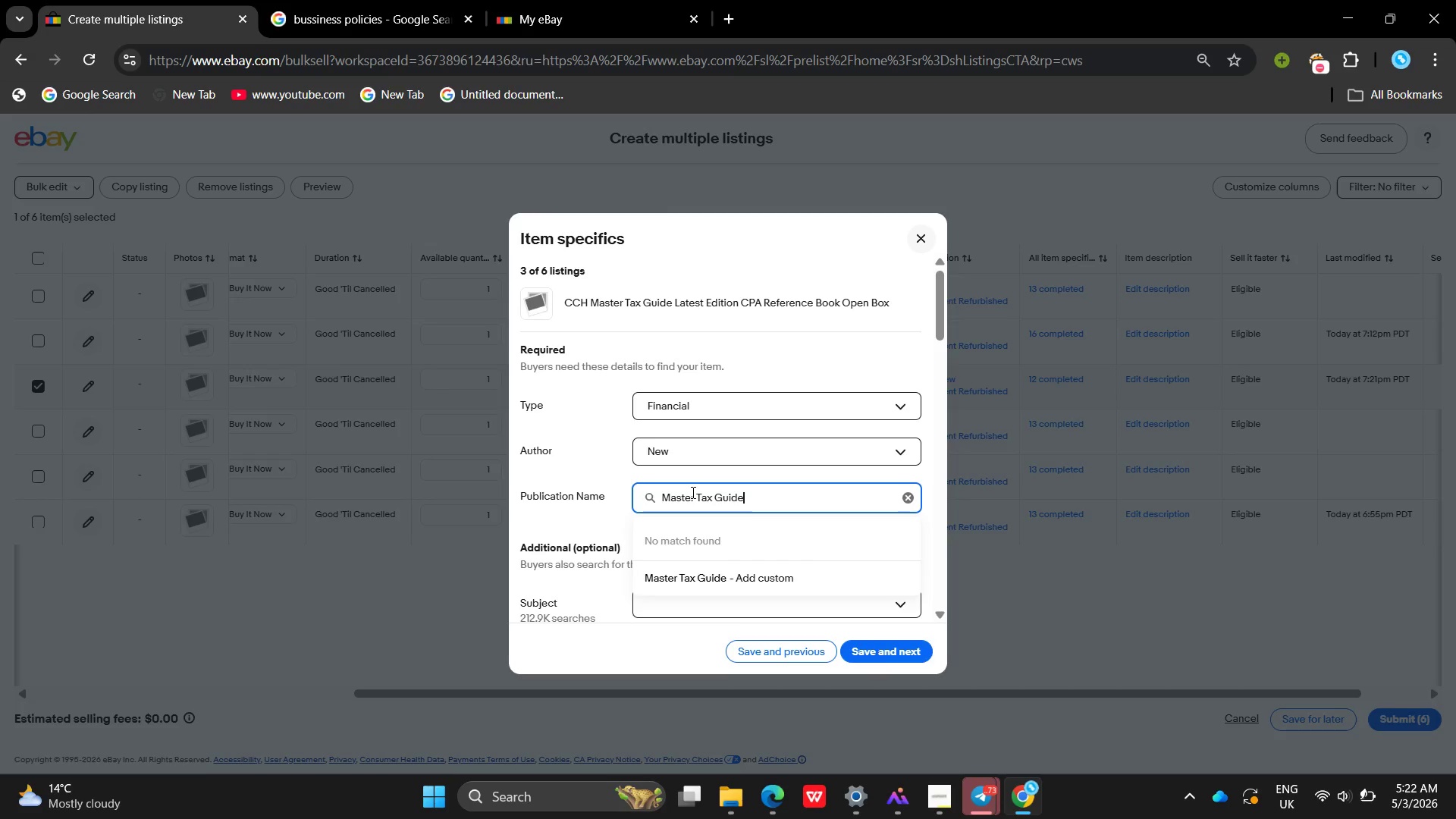 
key(Enter)
 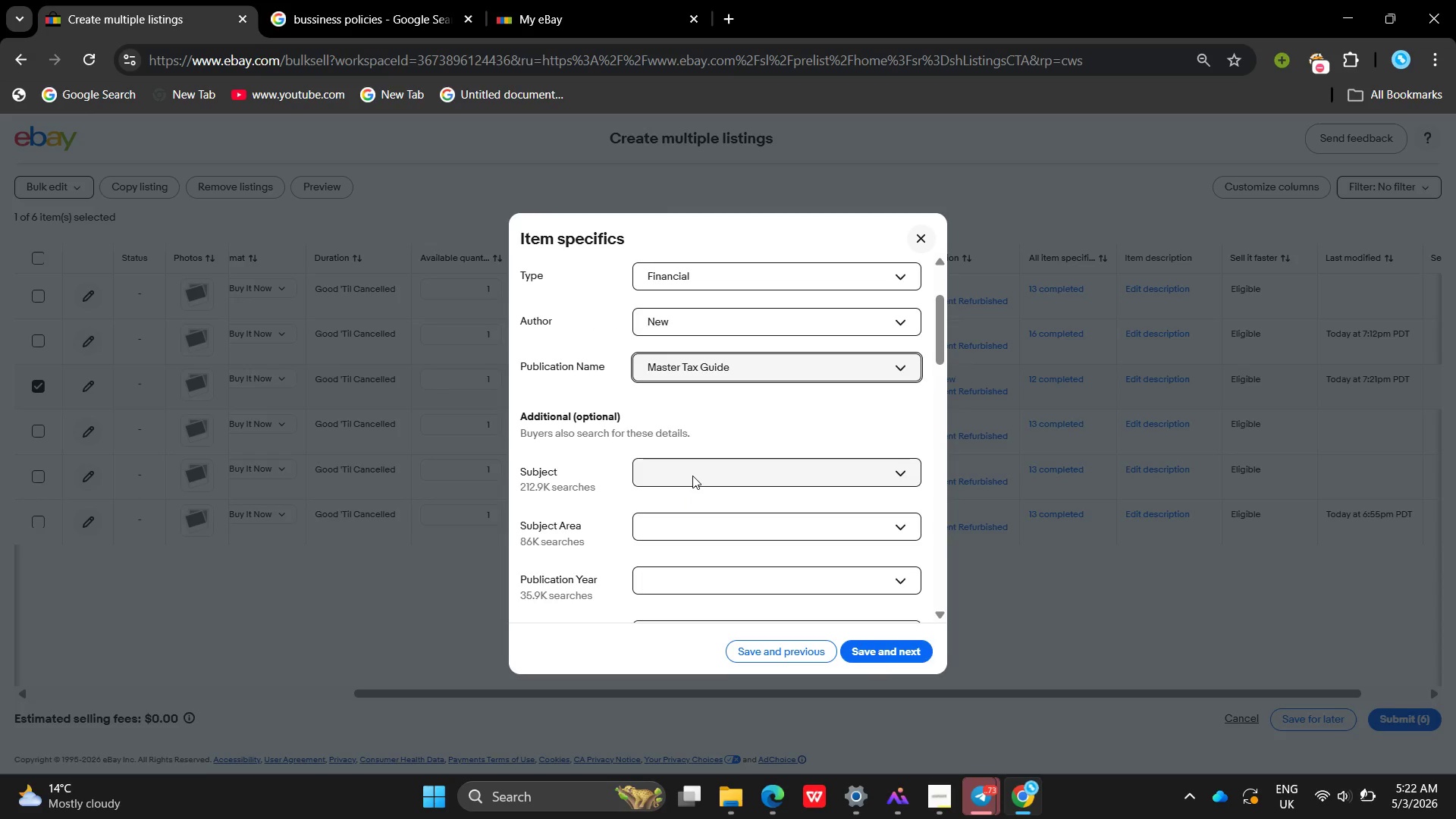 
left_click([692, 475])
 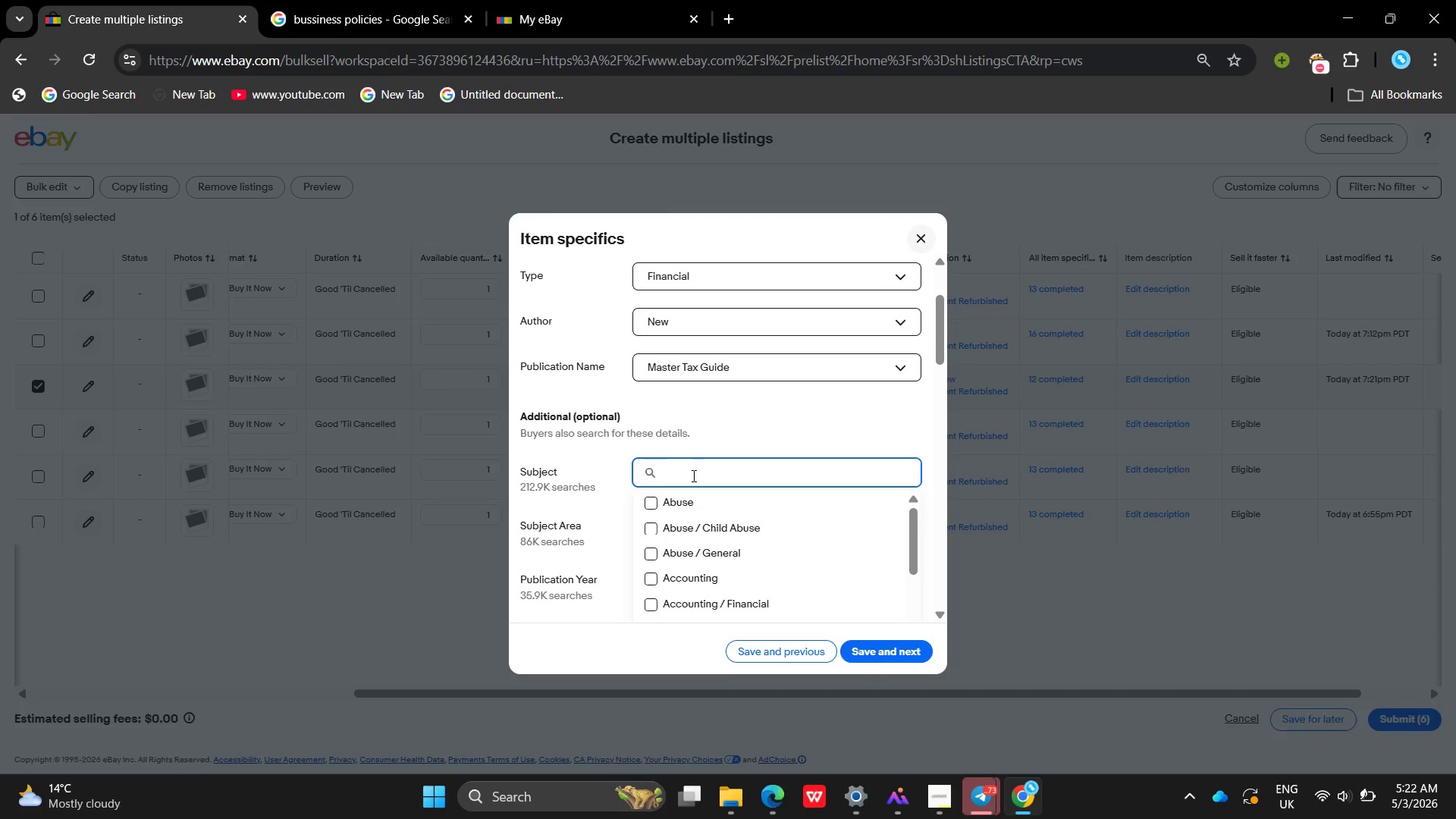 
type(Laq)
key(Backspace)
type(w/Accounting? )
key(Backspace)
key(Backspace)
type(/ Tax)
 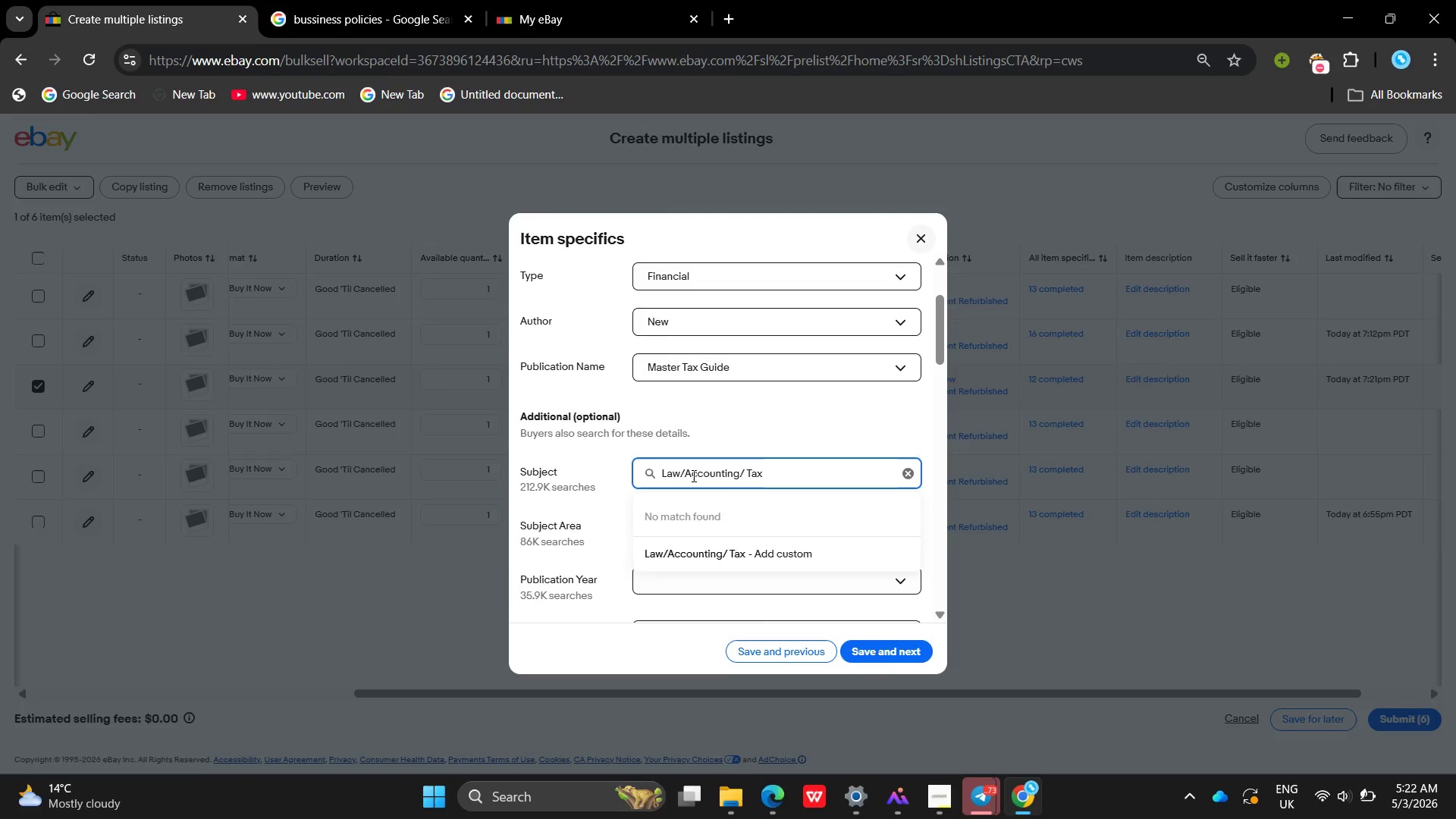 
key(Enter)
 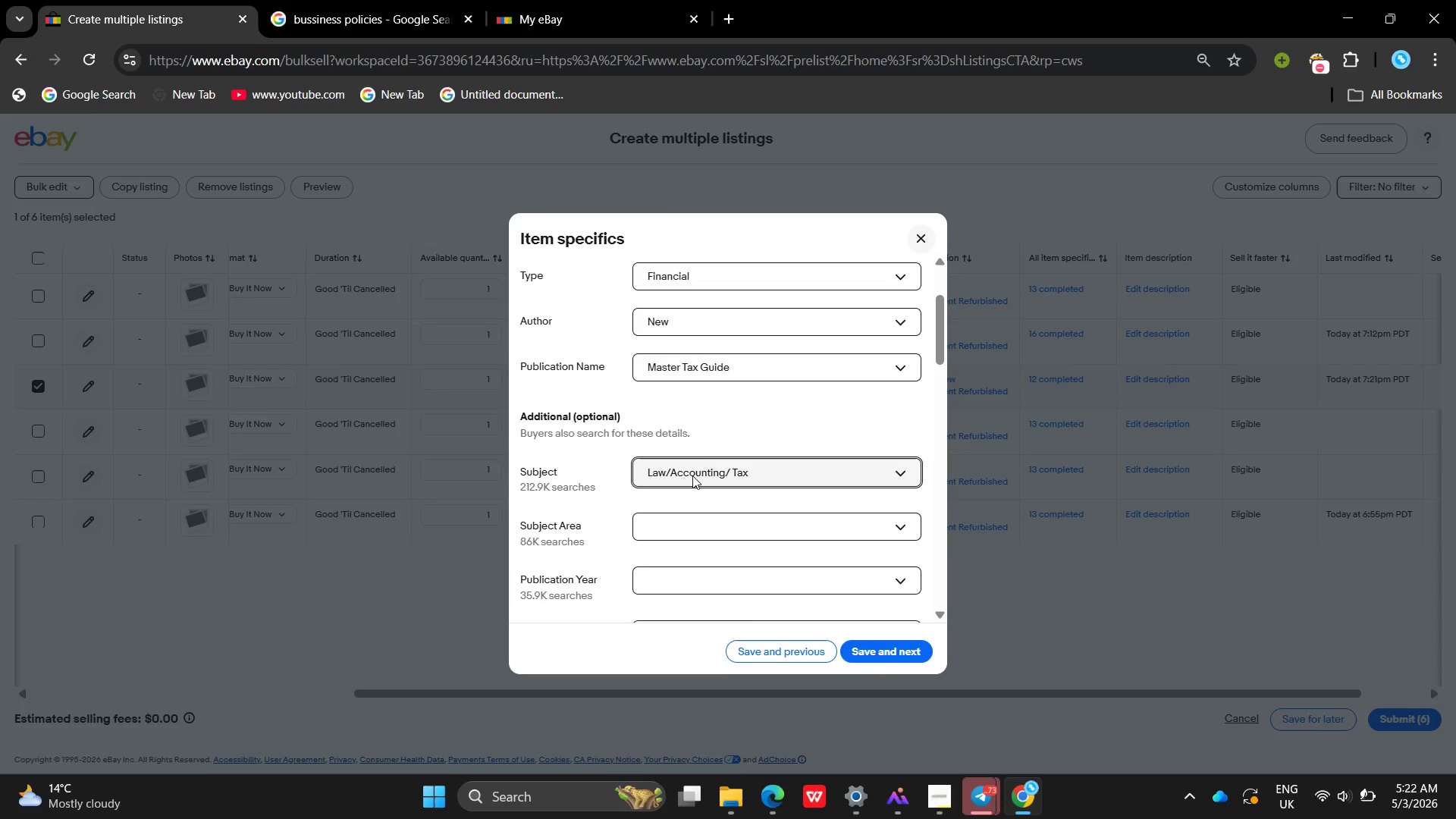 
wait(8.11)
 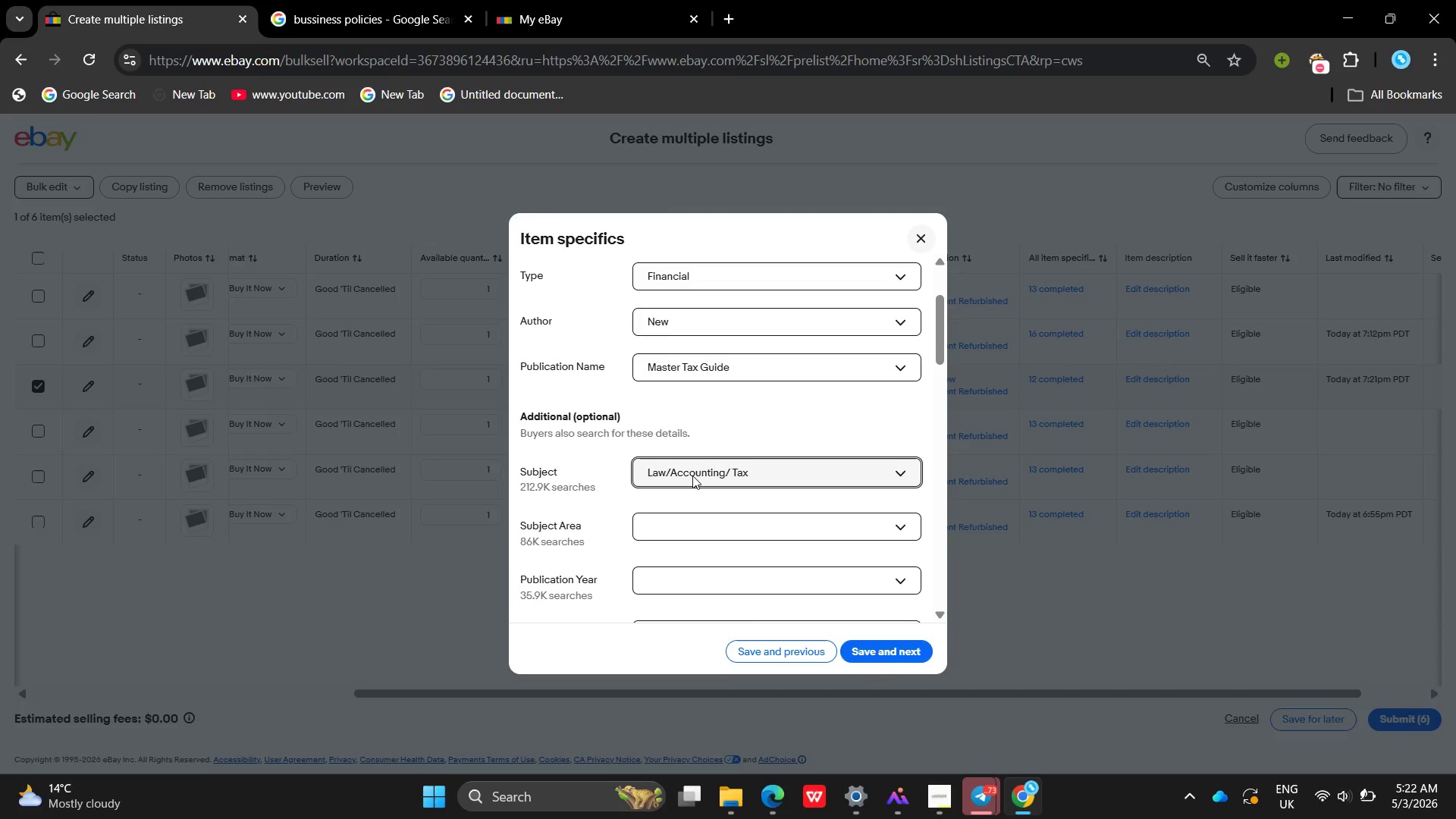 
left_click([709, 541])
 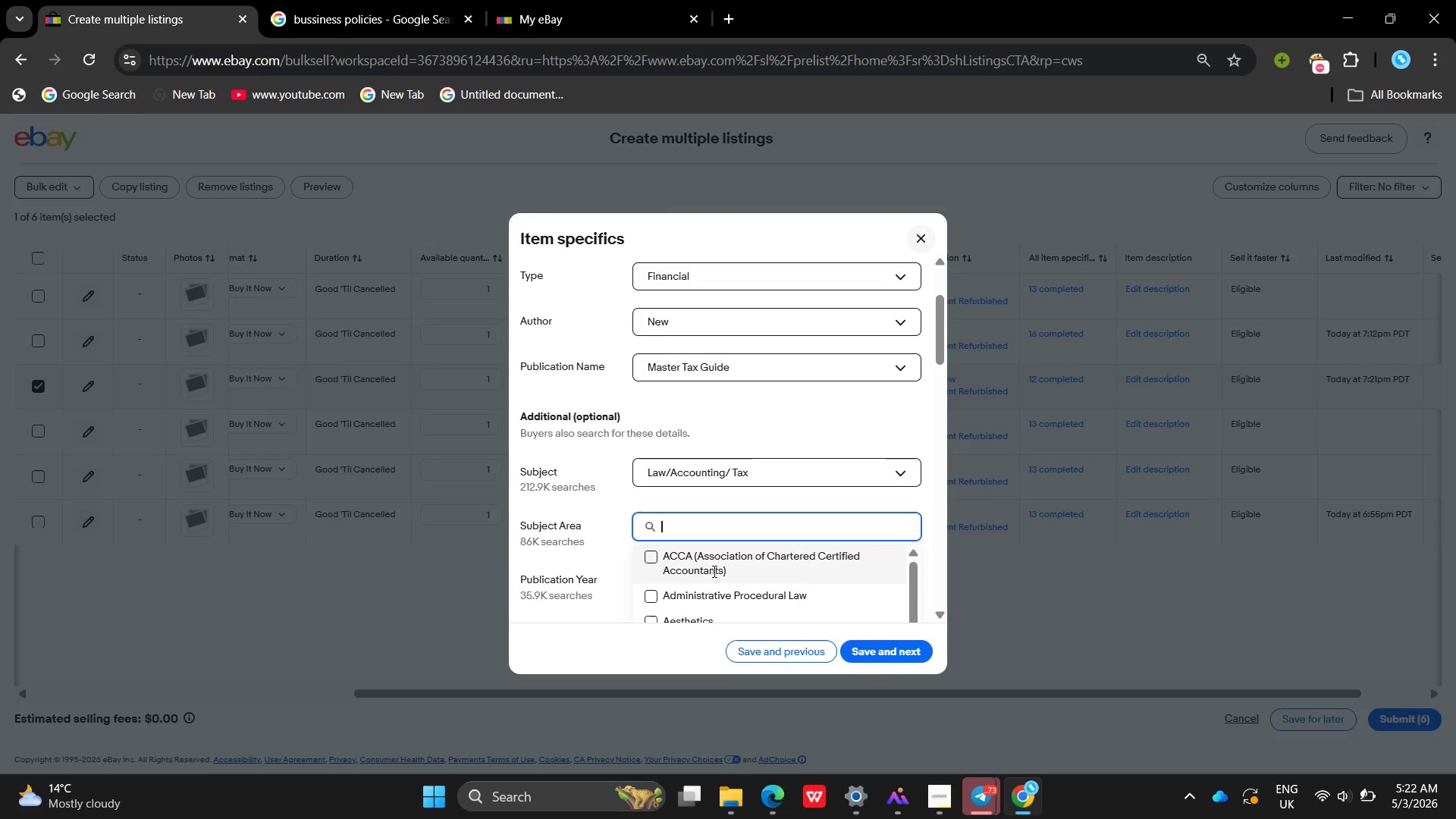 
mouse_move([696, 548])
 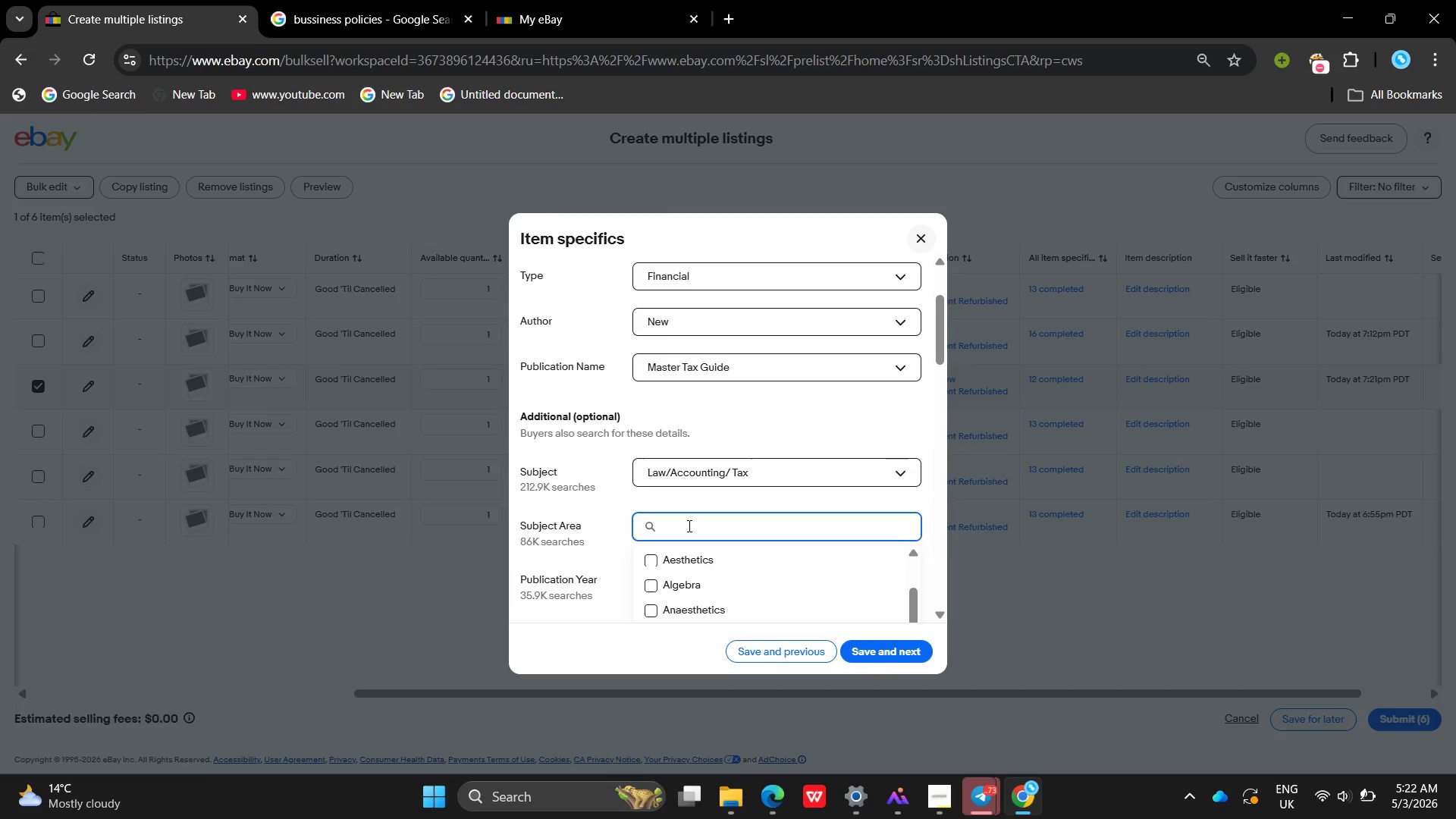 
left_click([688, 526])
 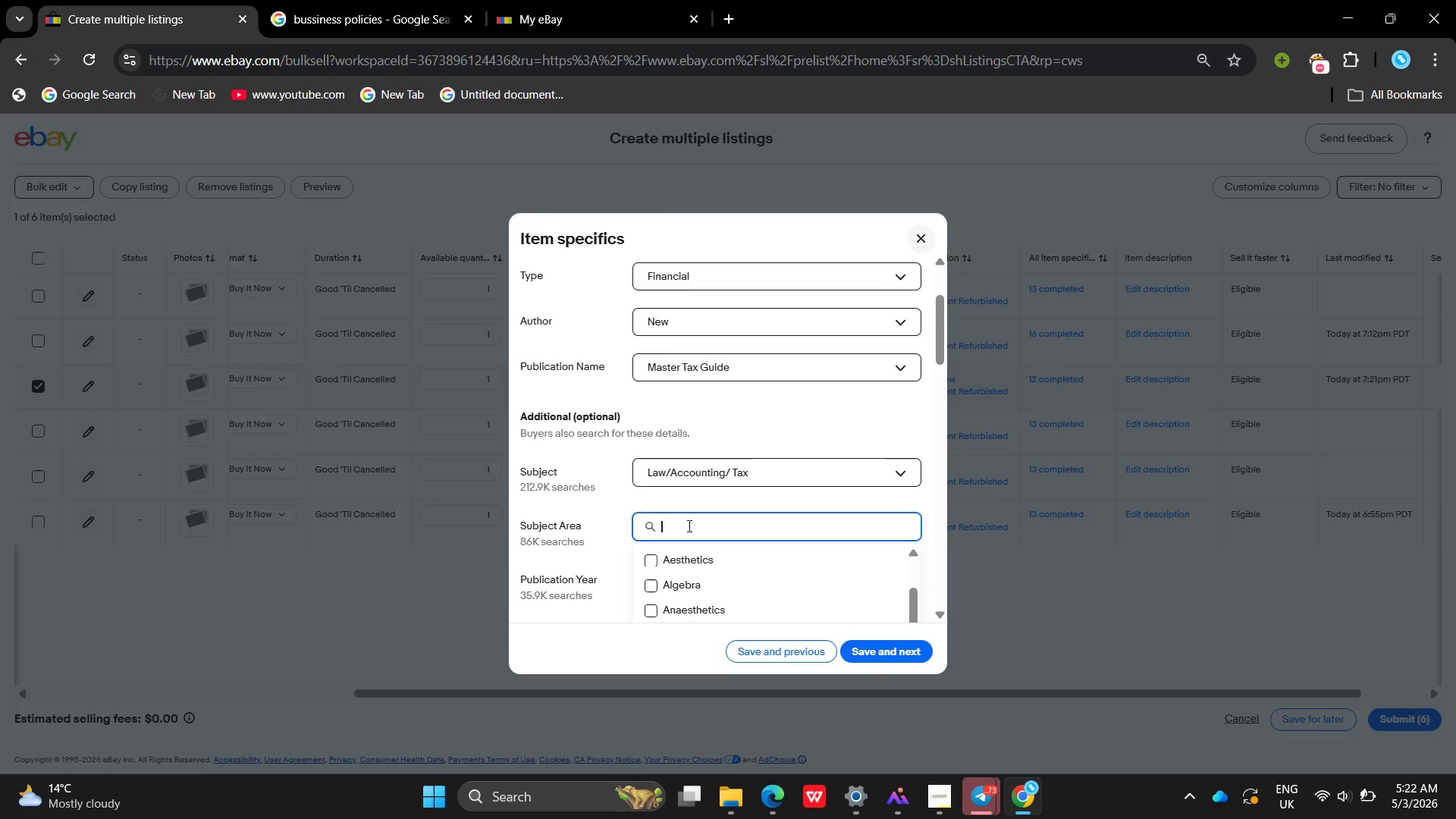 
type(Acc)
 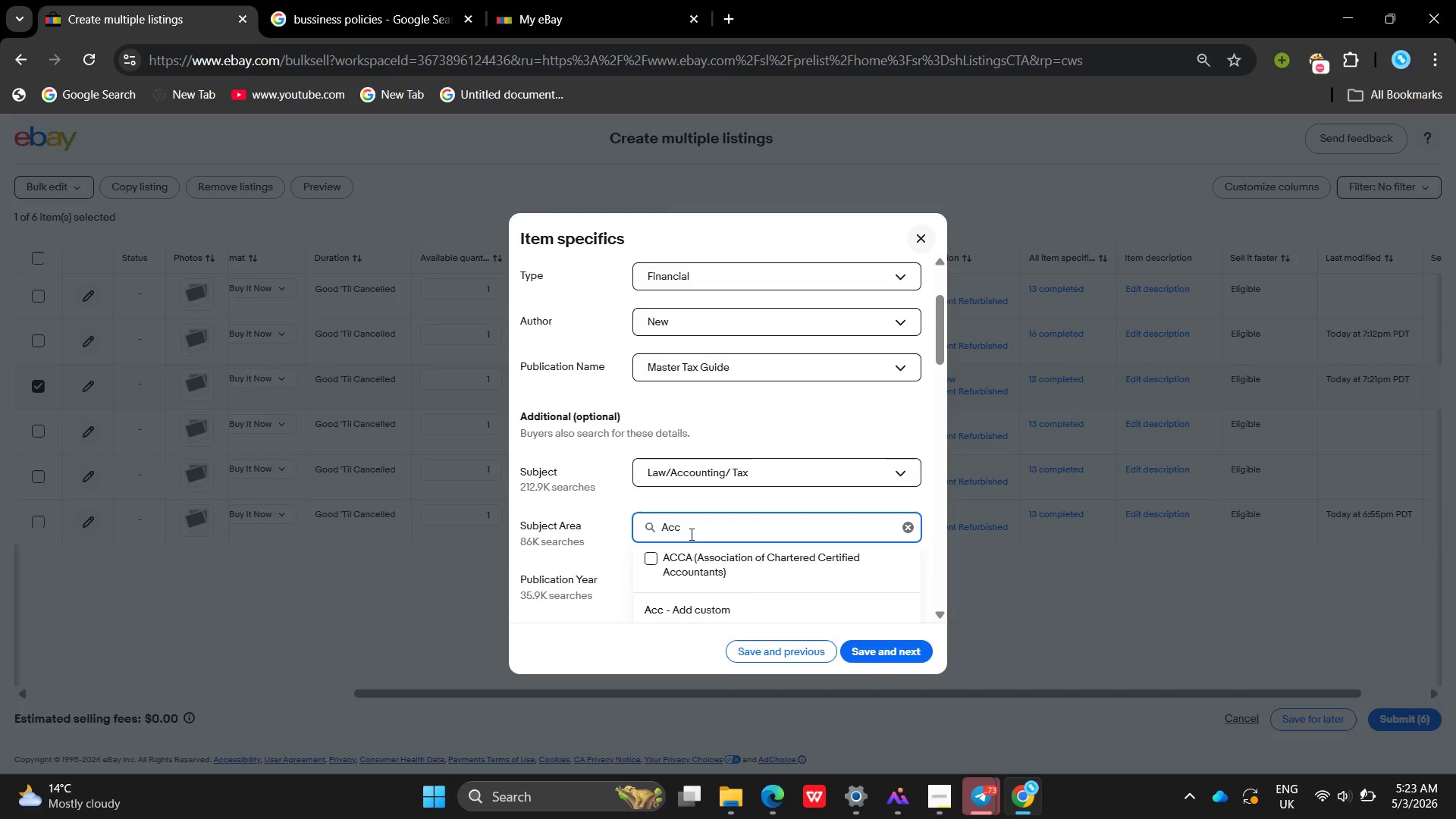 
key(Backspace)
key(Backspace)
key(Backspace)
type(Law)
 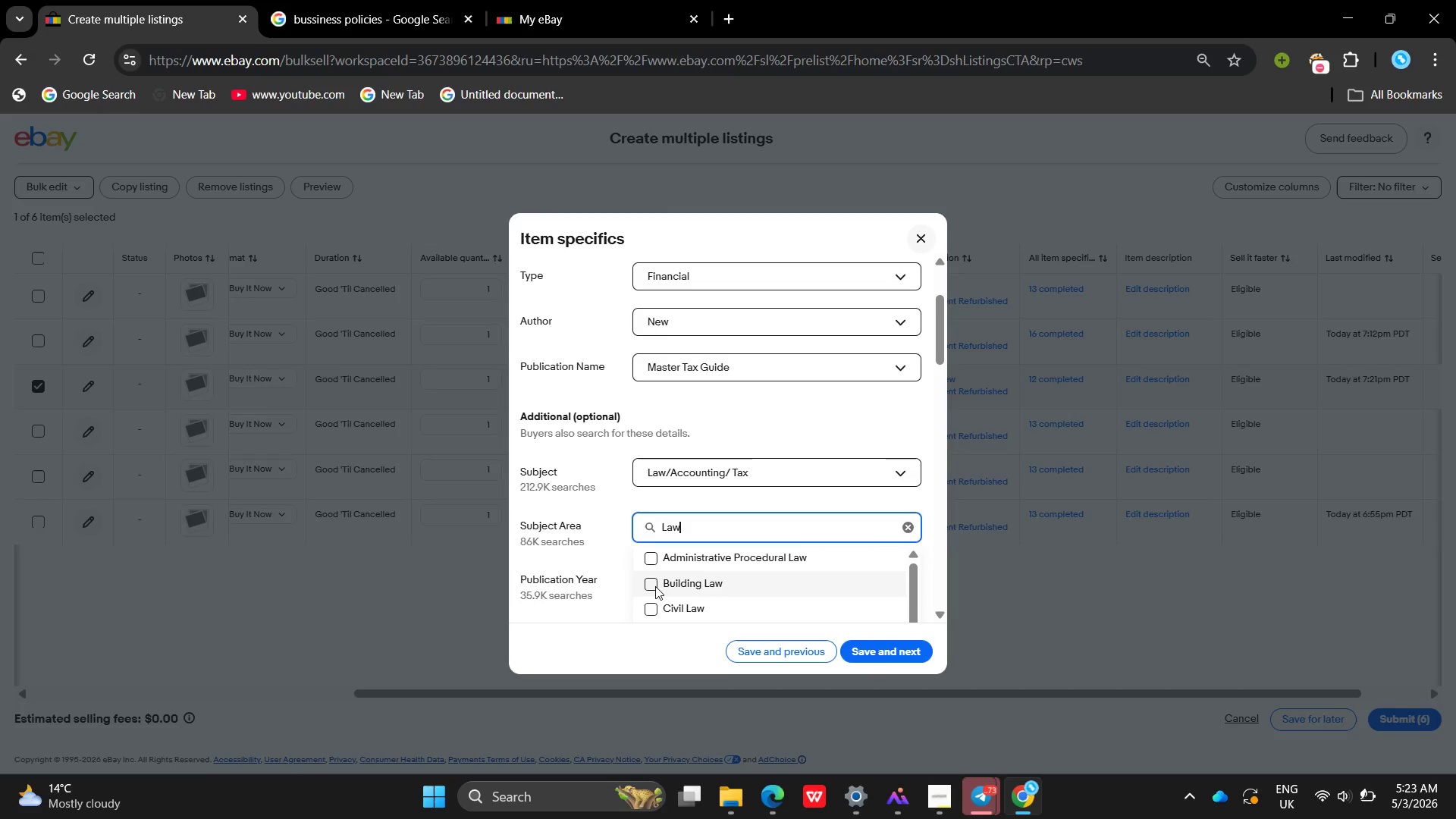 
left_click([654, 586])
 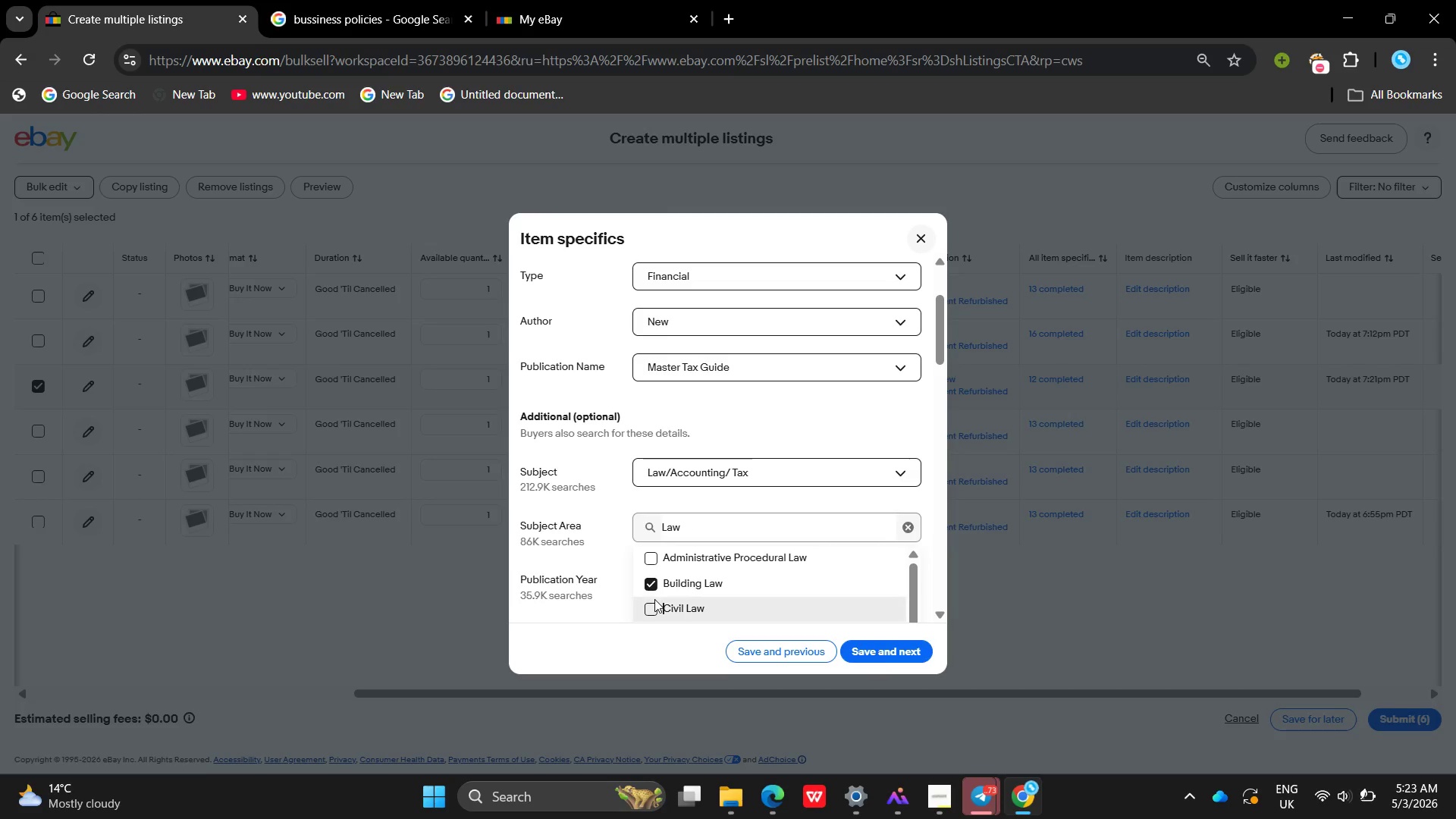 
left_click([654, 599])
 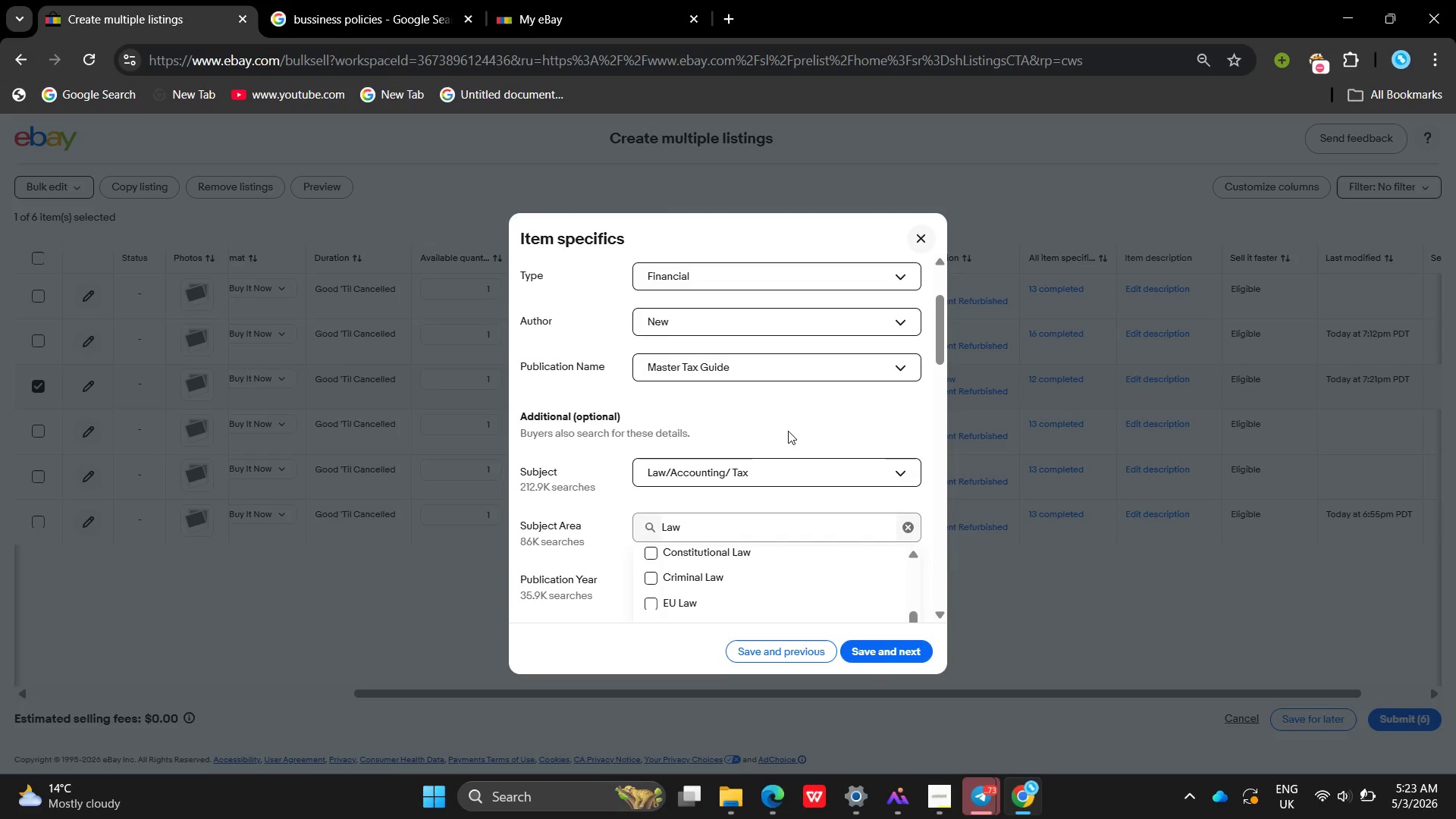 
left_click([798, 417])
 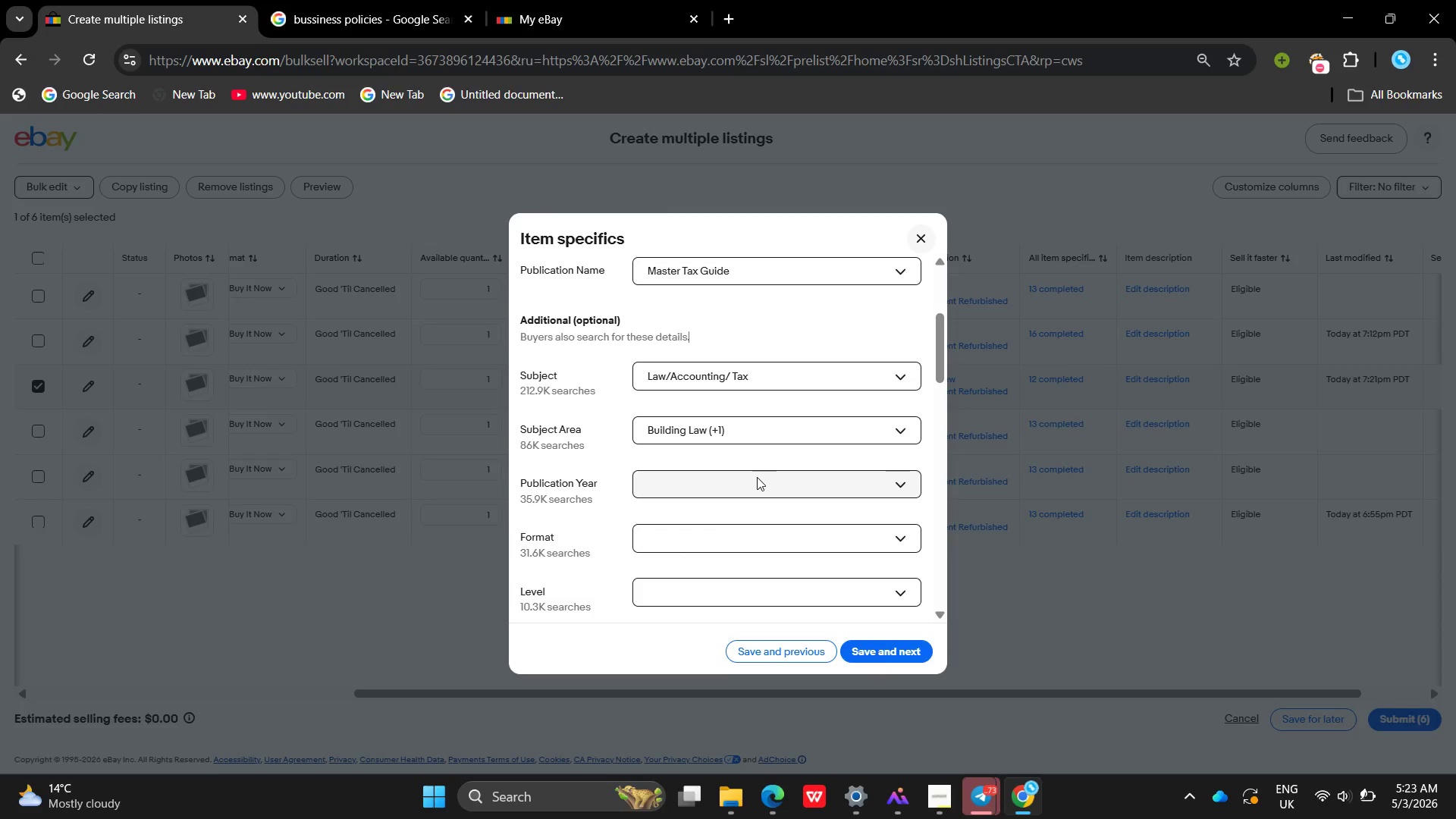 
left_click([757, 477])
 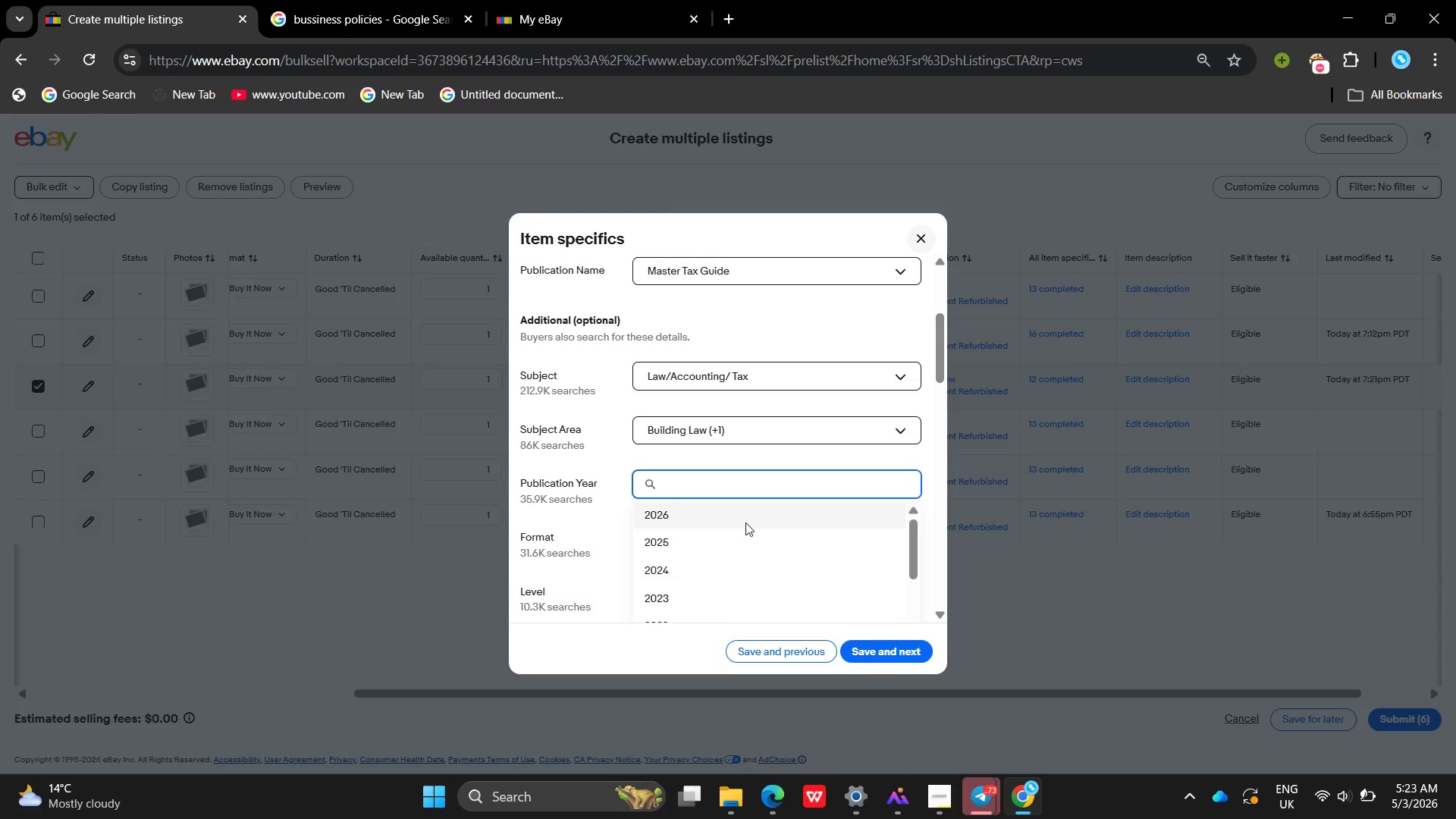 
left_click([745, 522])
 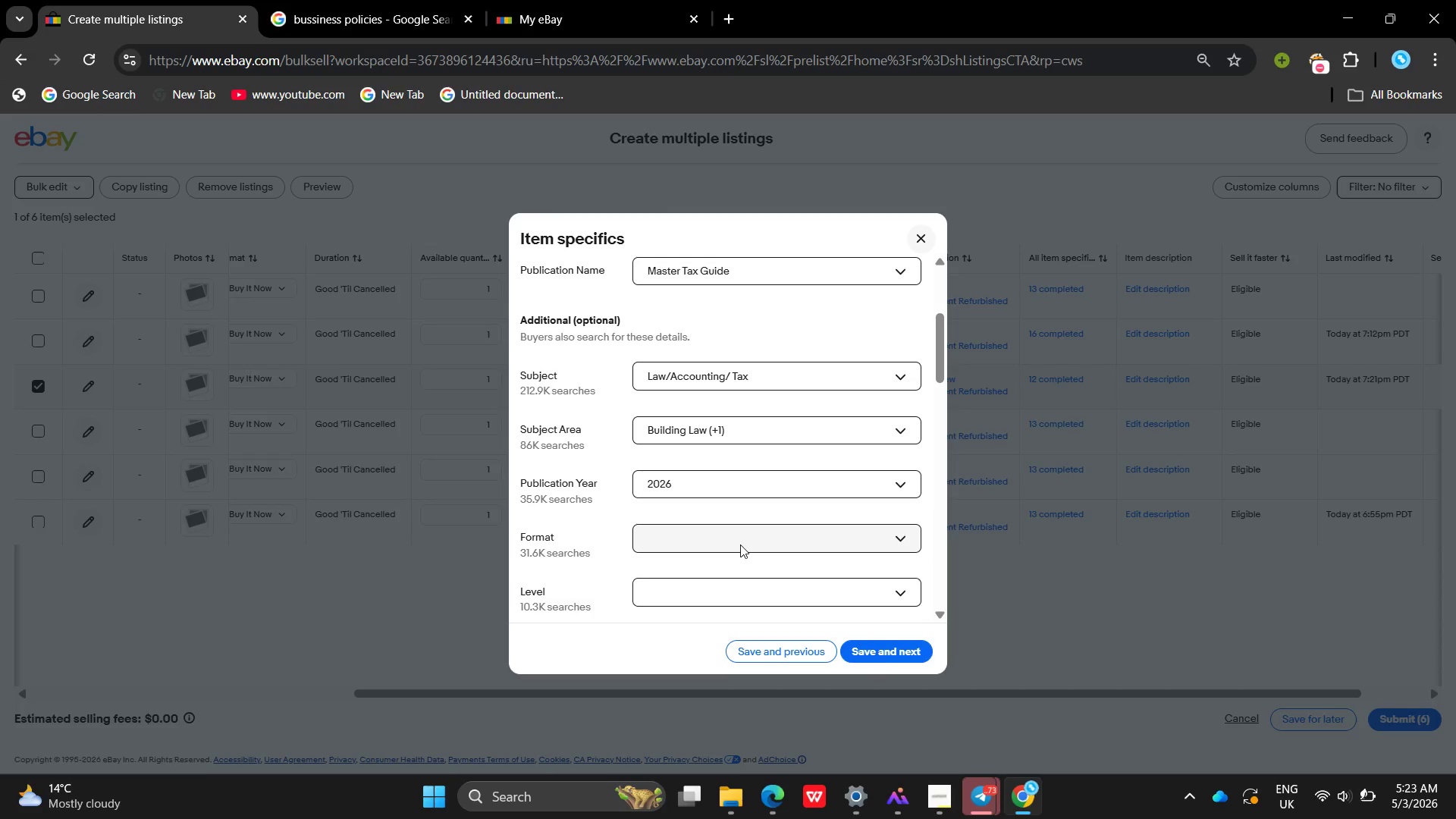 
left_click([740, 544])
 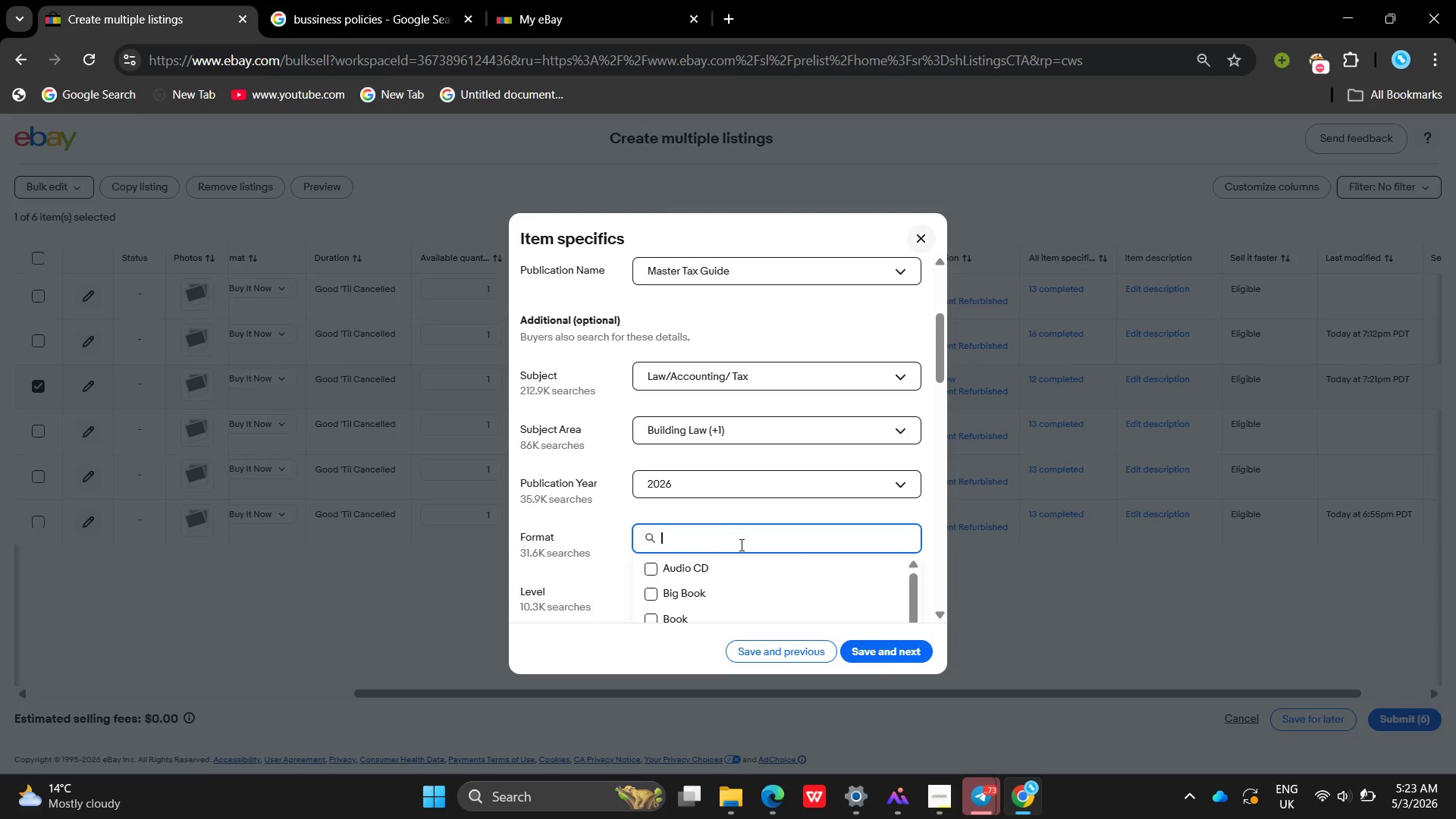 
type(Paper )
key(Backspace)
type(back])
key(Backspace)
 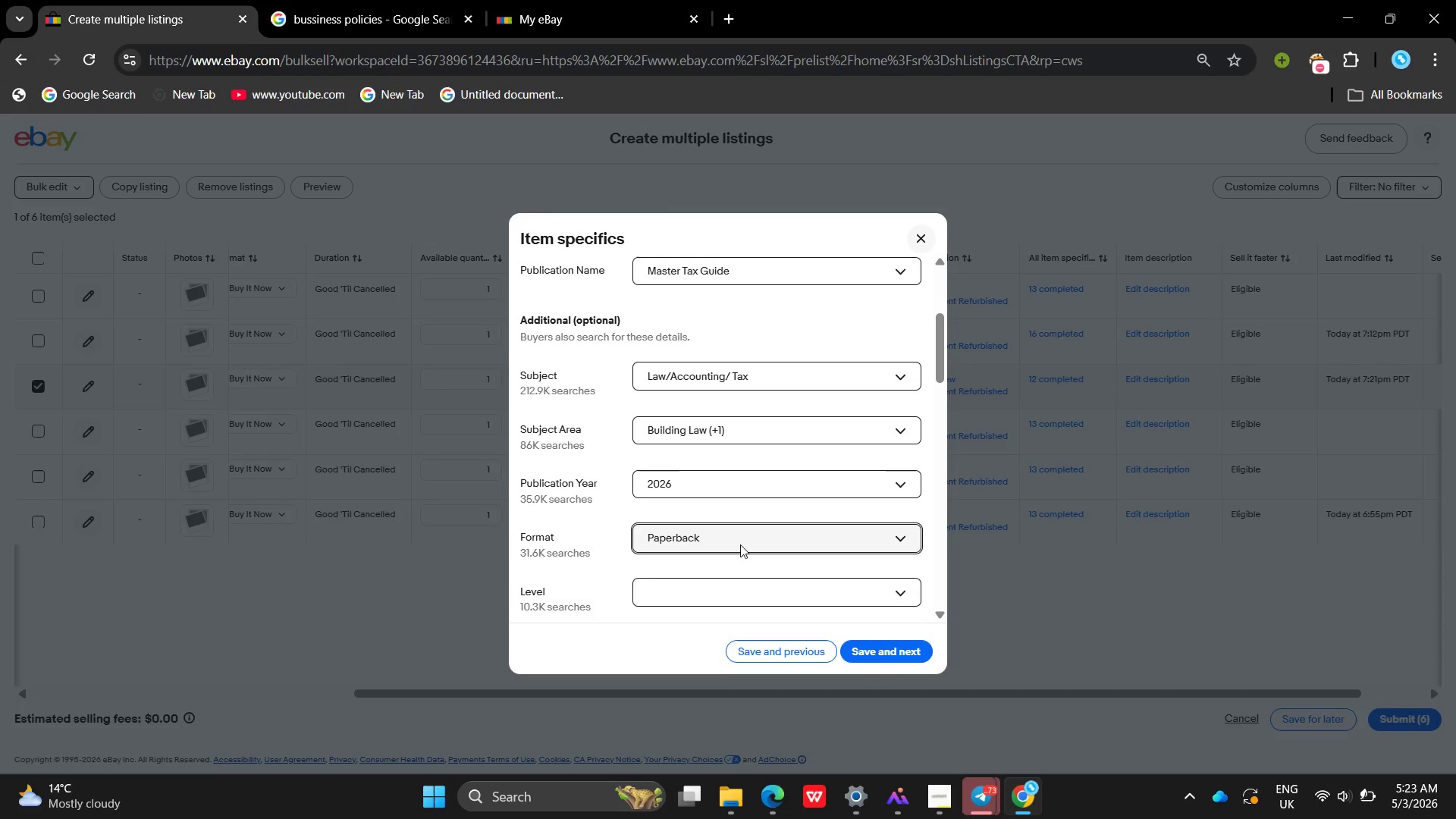 
key(Enter)
 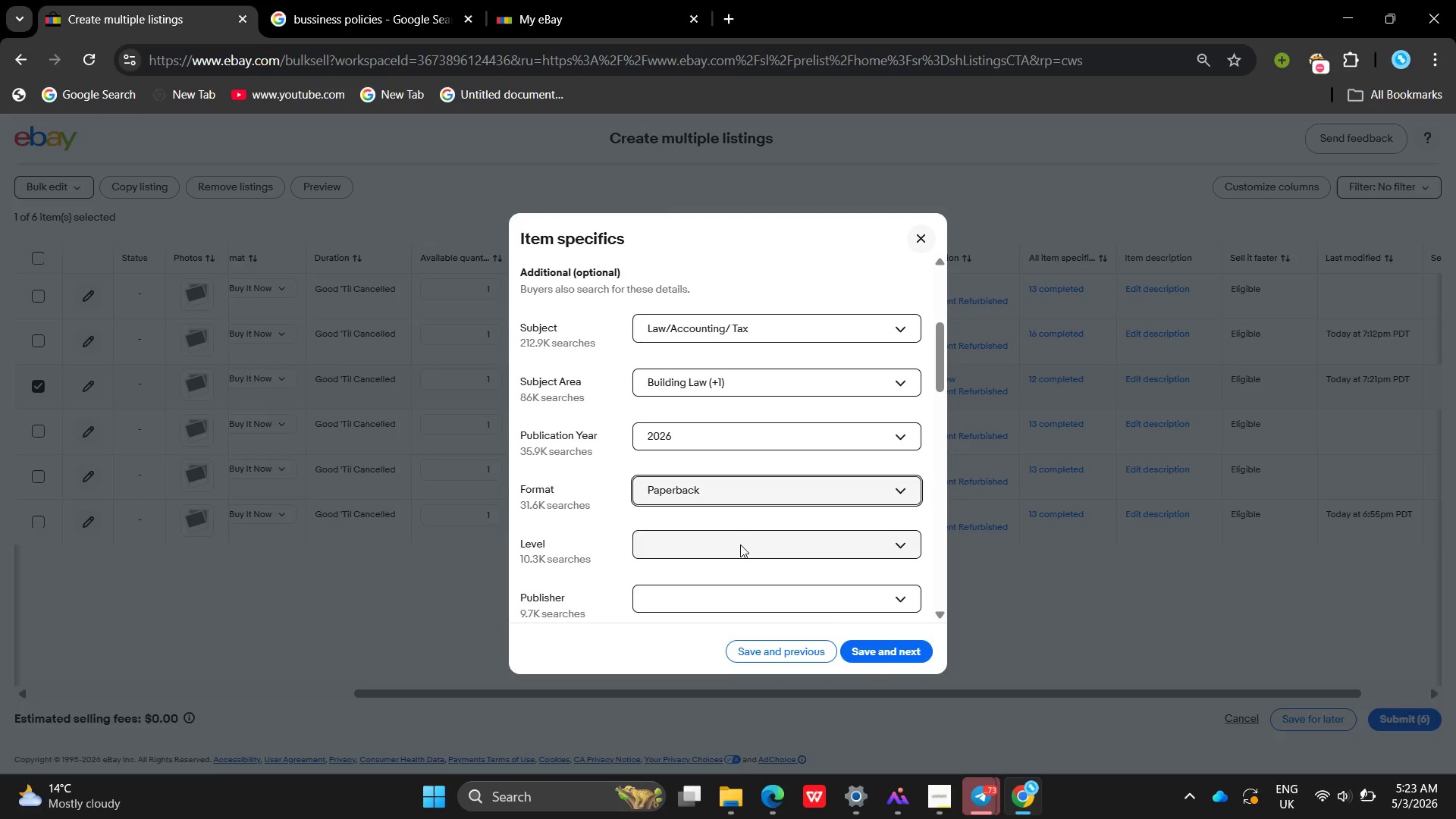 
wait(14.94)
 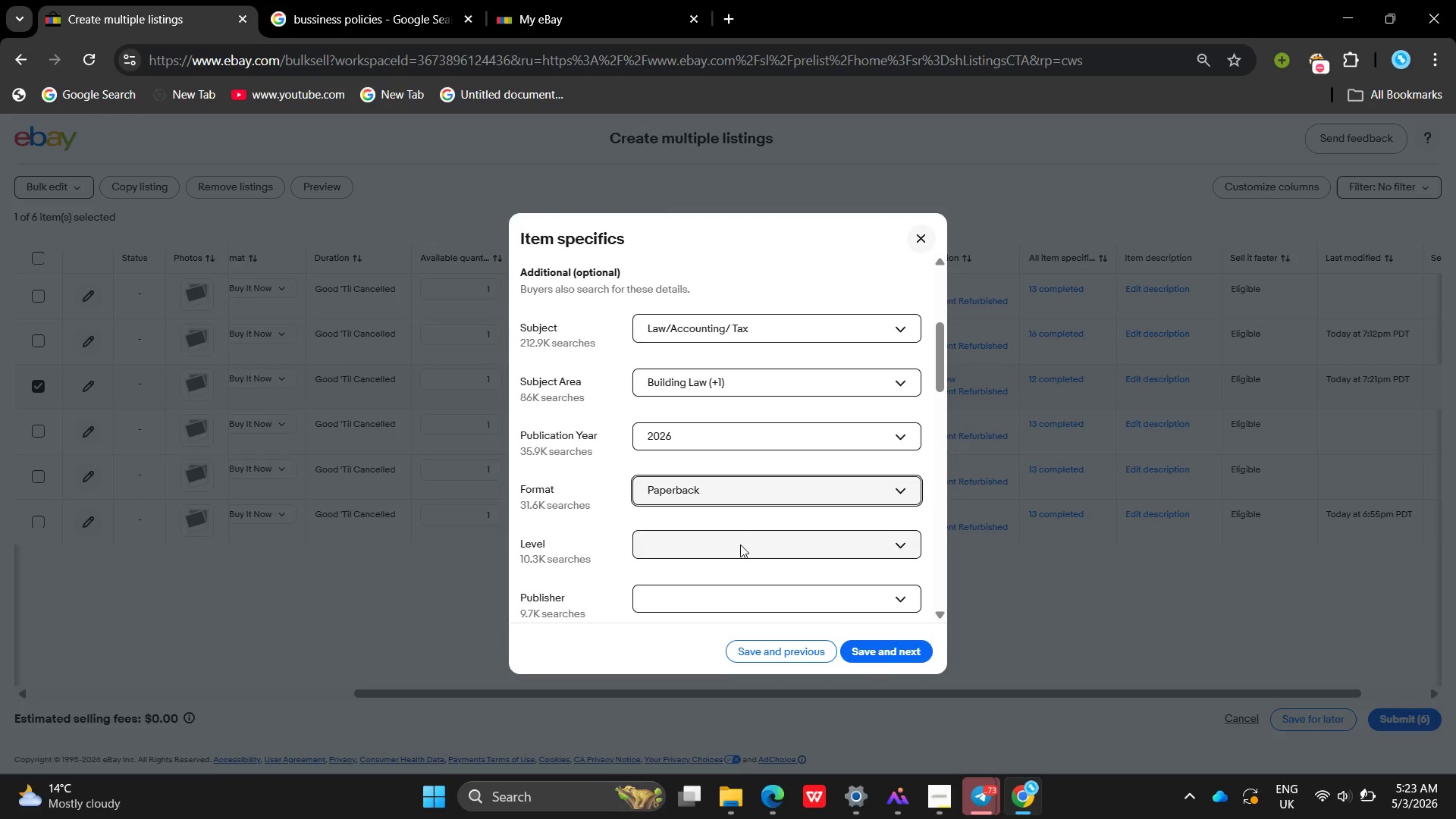 
left_click([934, 798])